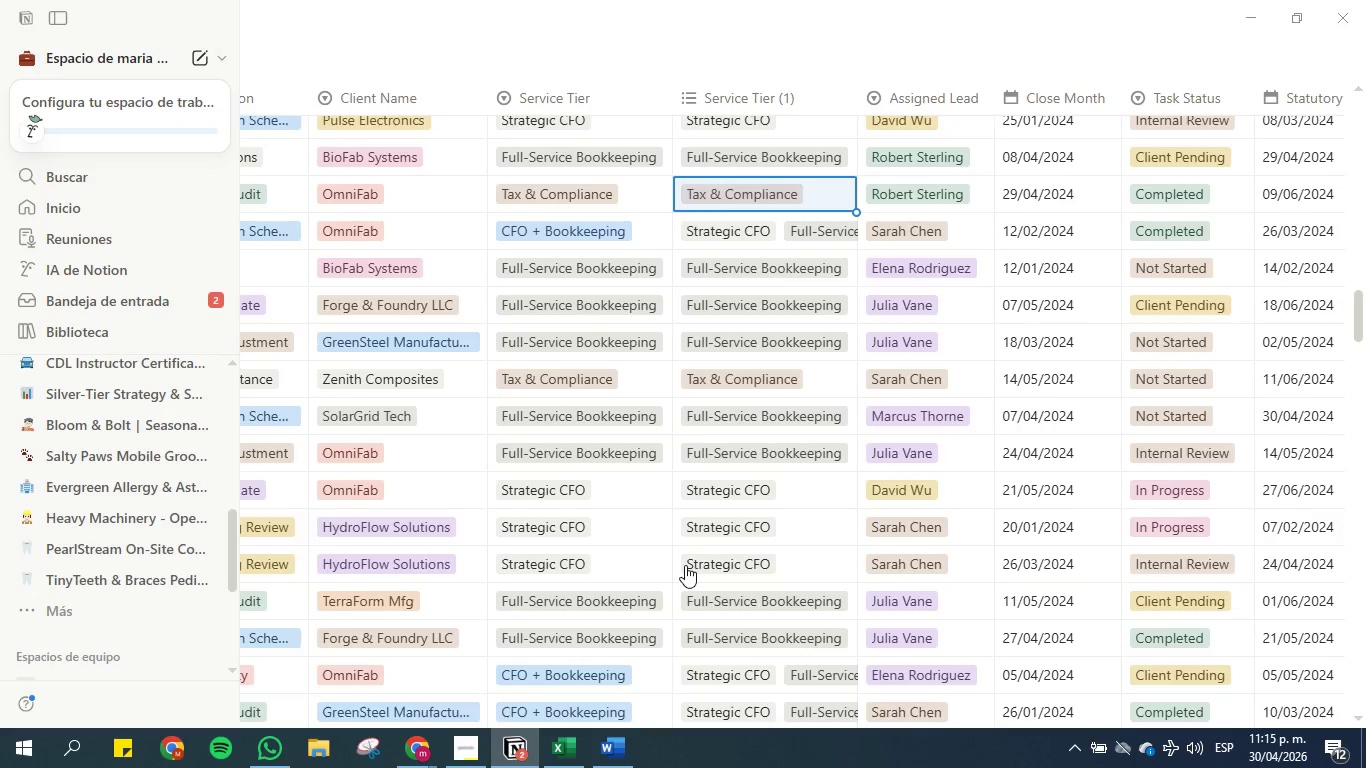 
key(ArrowUp)
 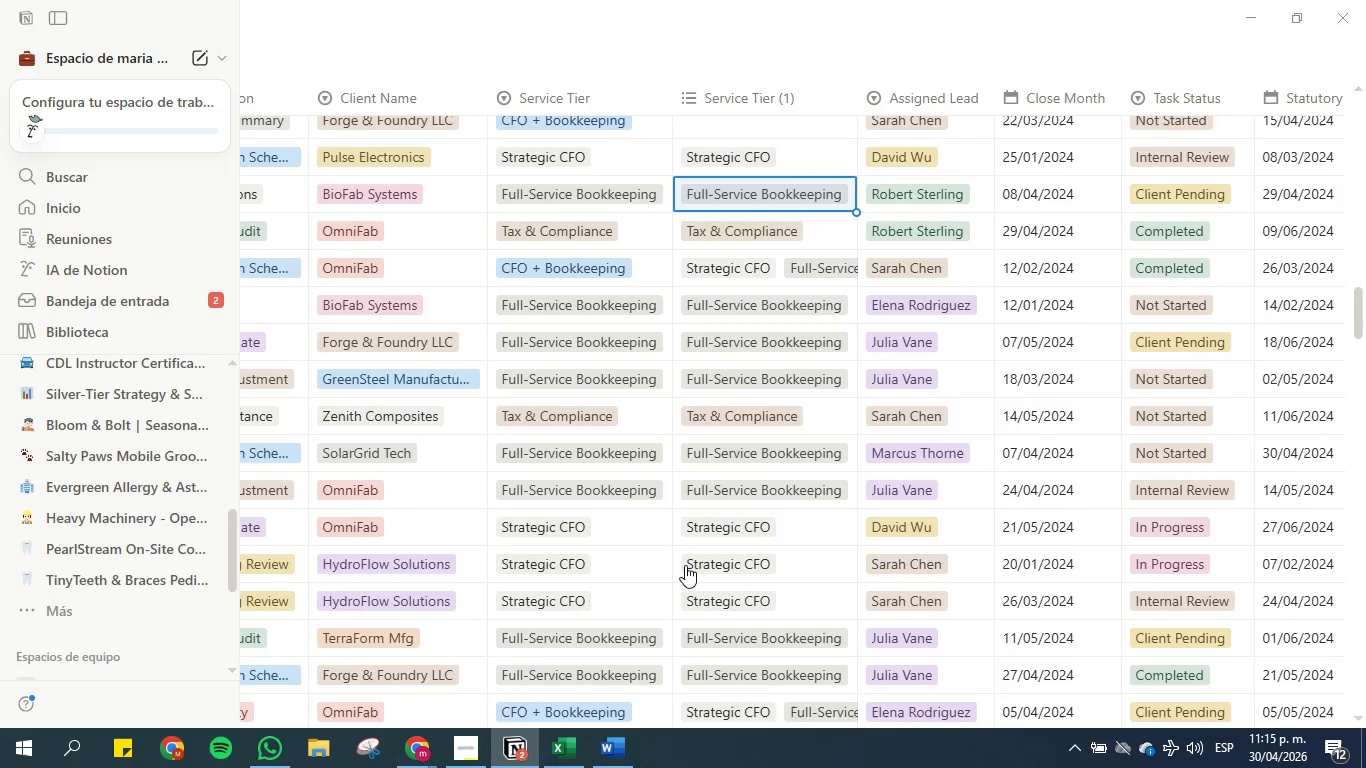 
key(ArrowUp)
 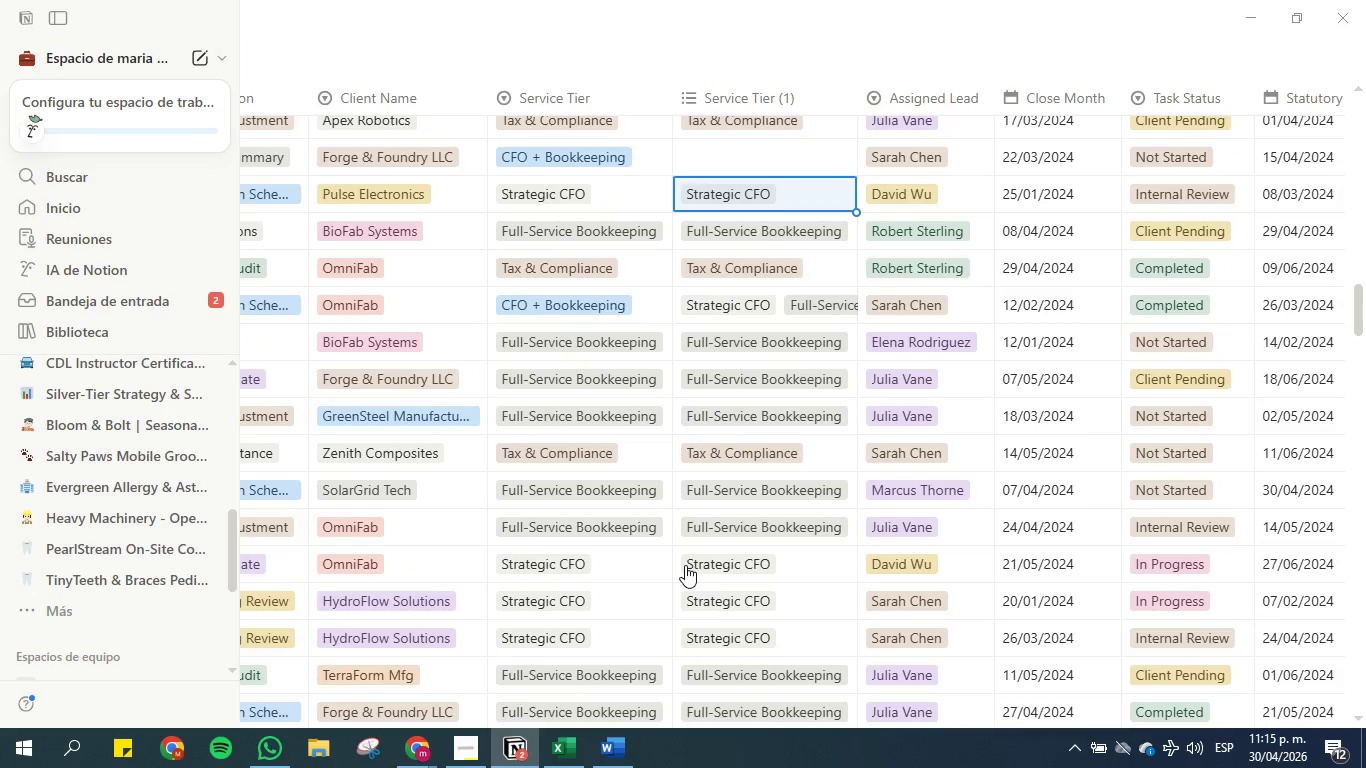 
key(ArrowUp)
 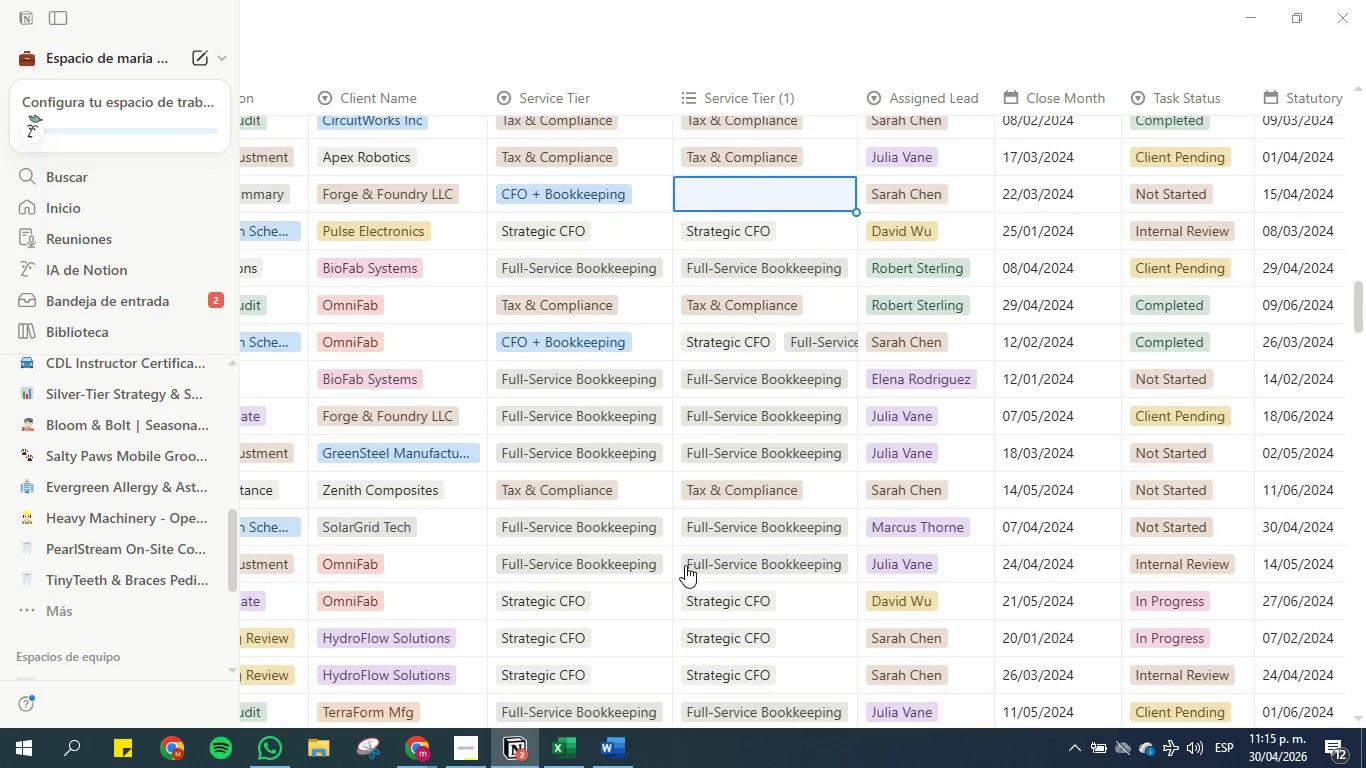 
hold_key(key=ControlLeft, duration=0.73)
 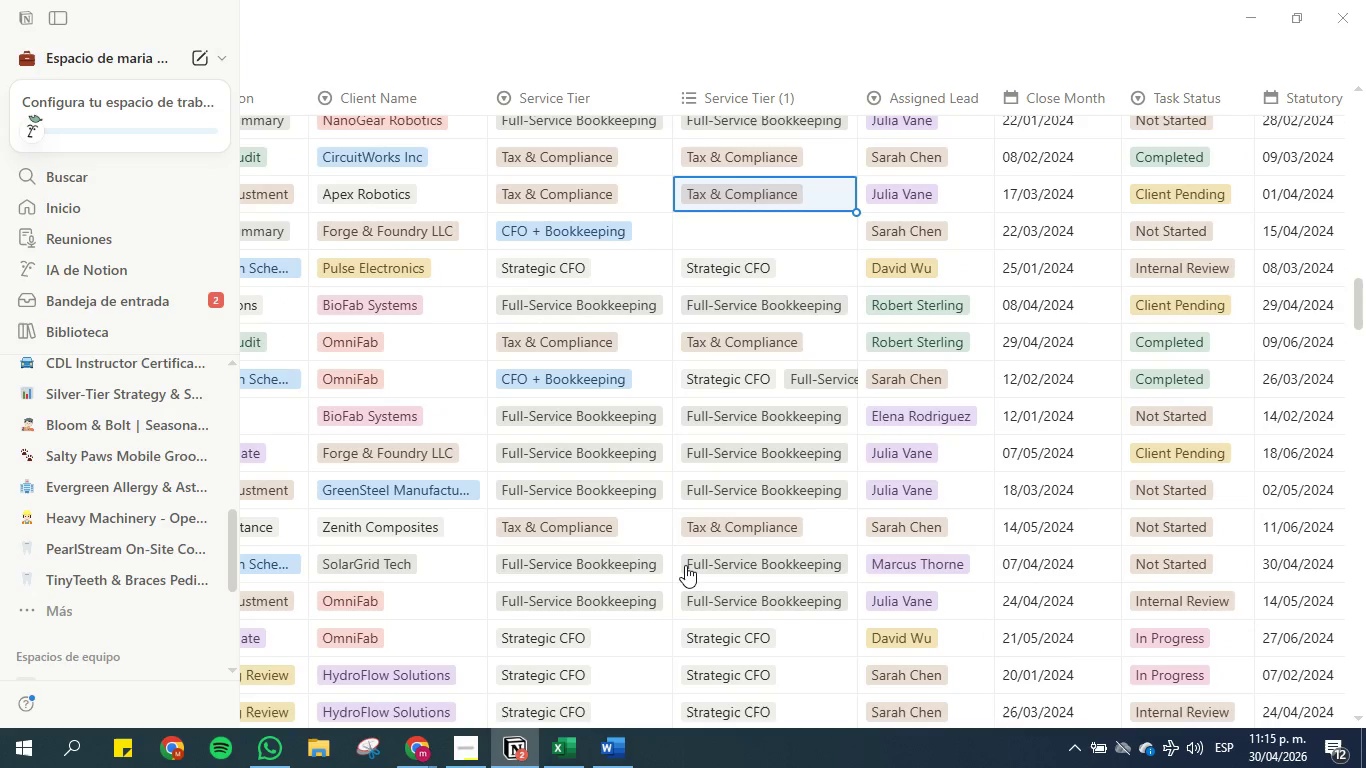 
key(ArrowDown)
 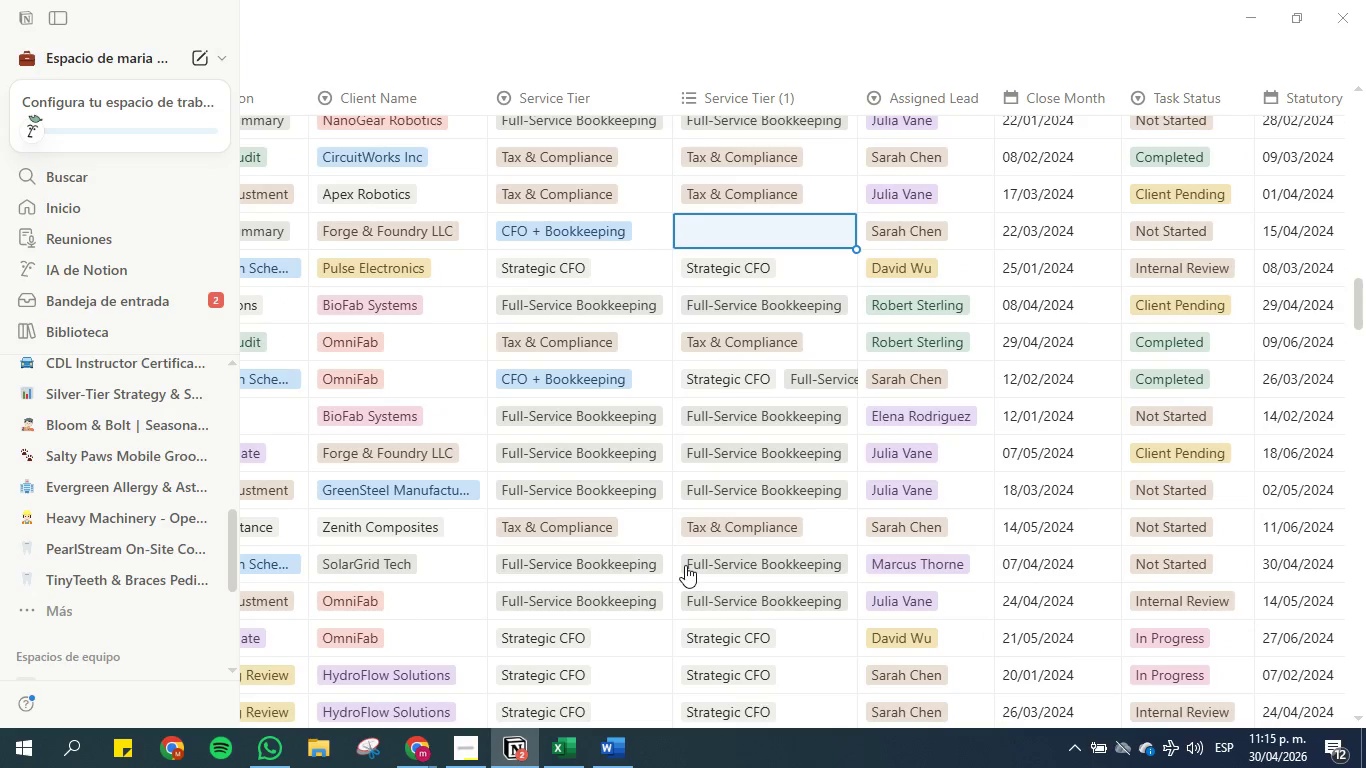 
key(Control+V)
 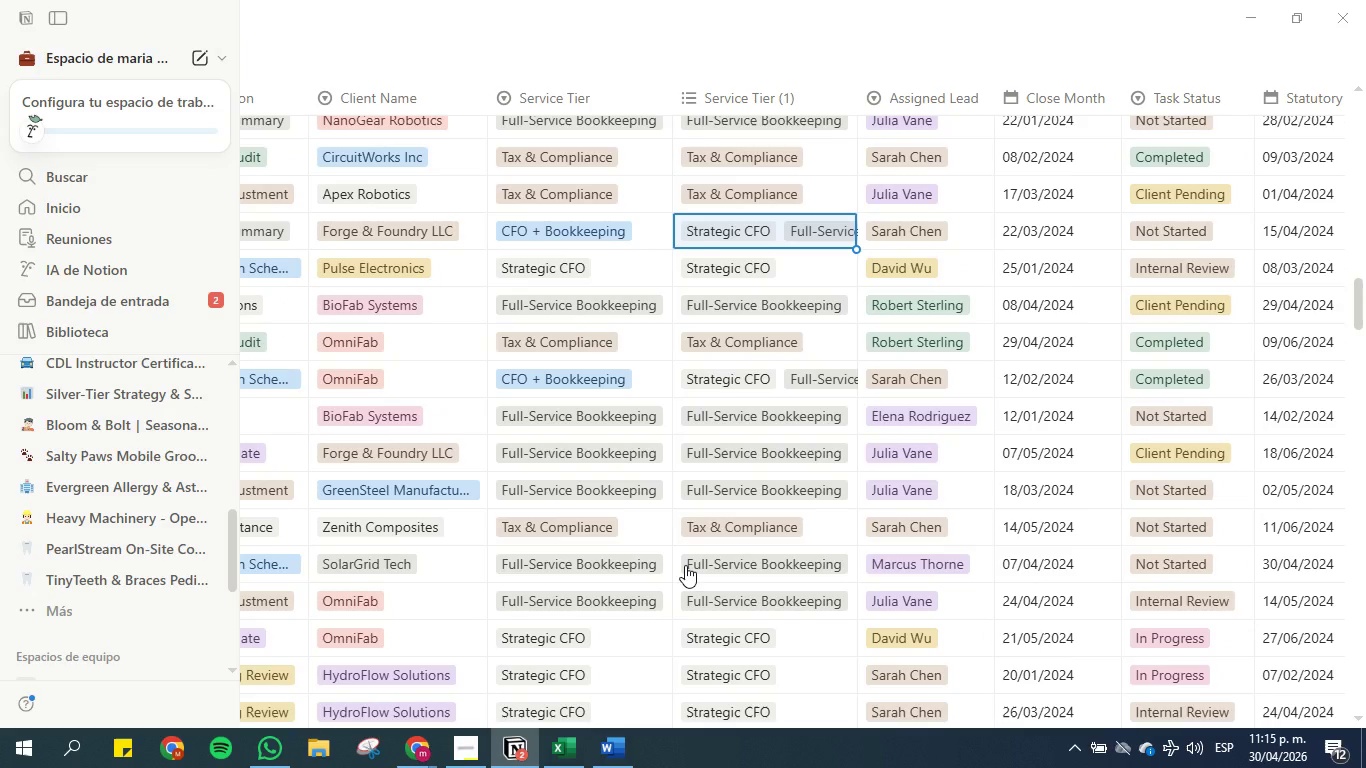 
key(ArrowUp)
 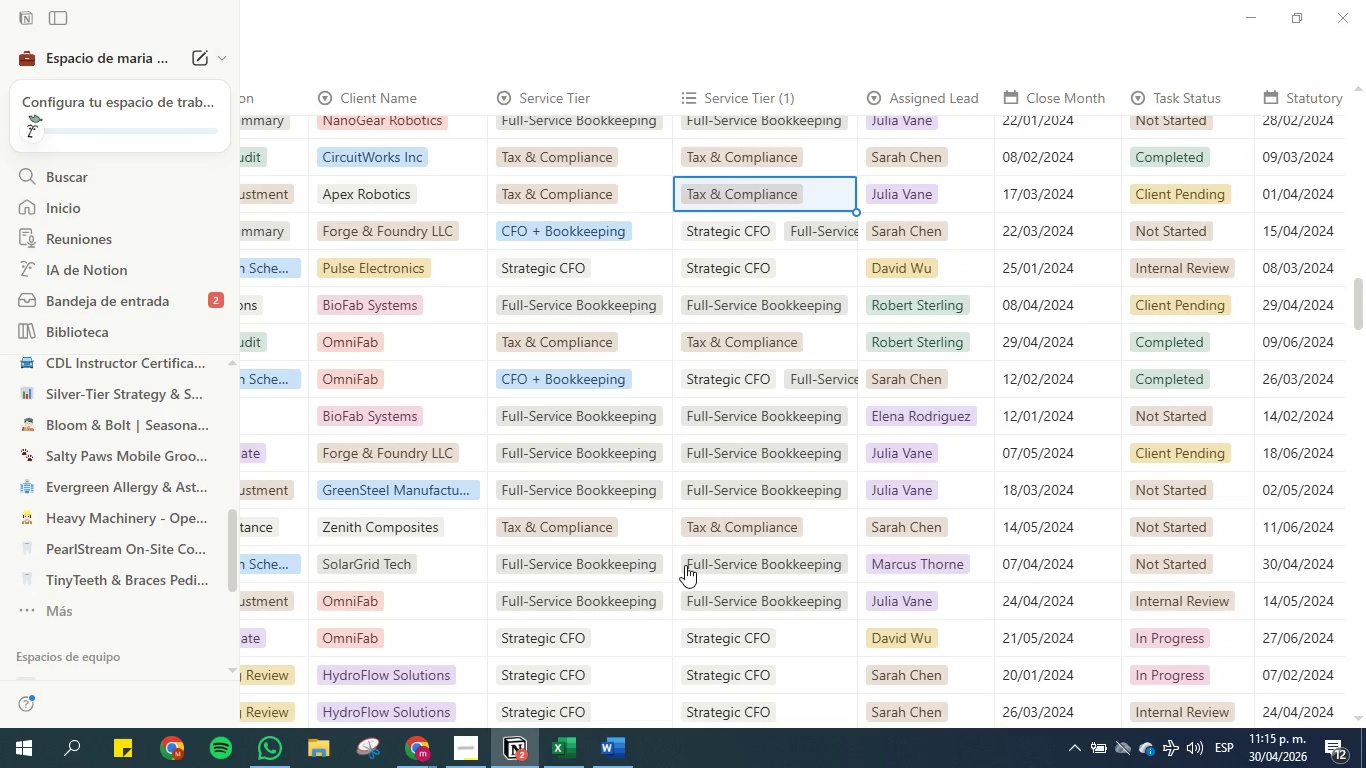 
key(ArrowUp)
 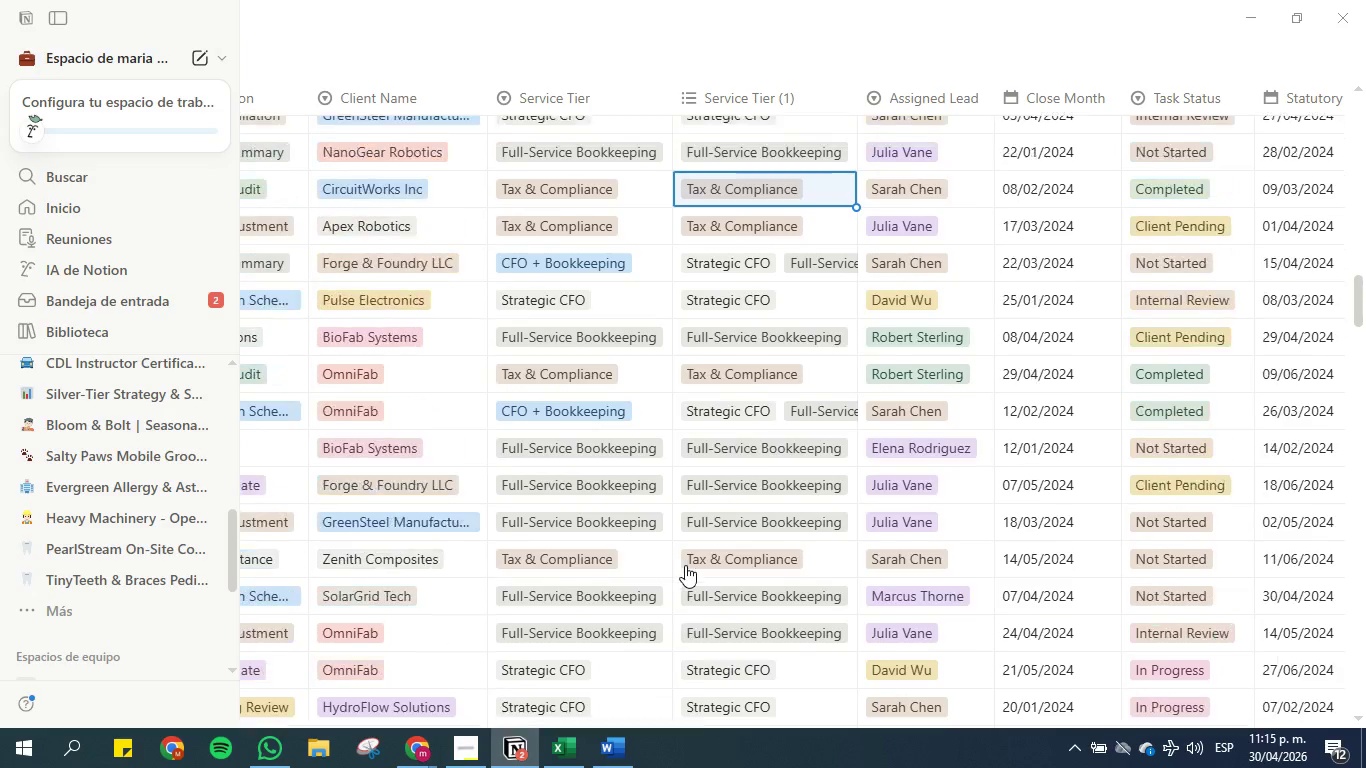 
key(ArrowUp)
 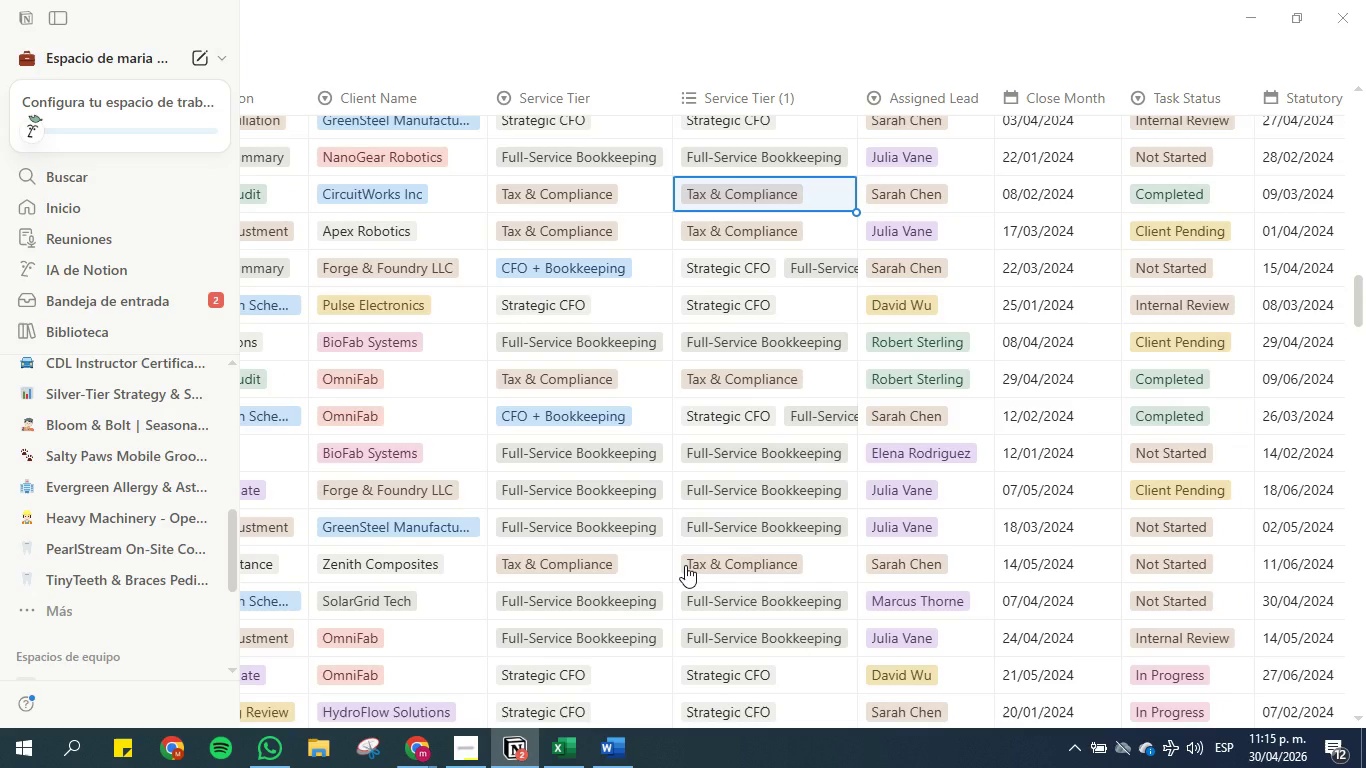 
key(ArrowUp)
 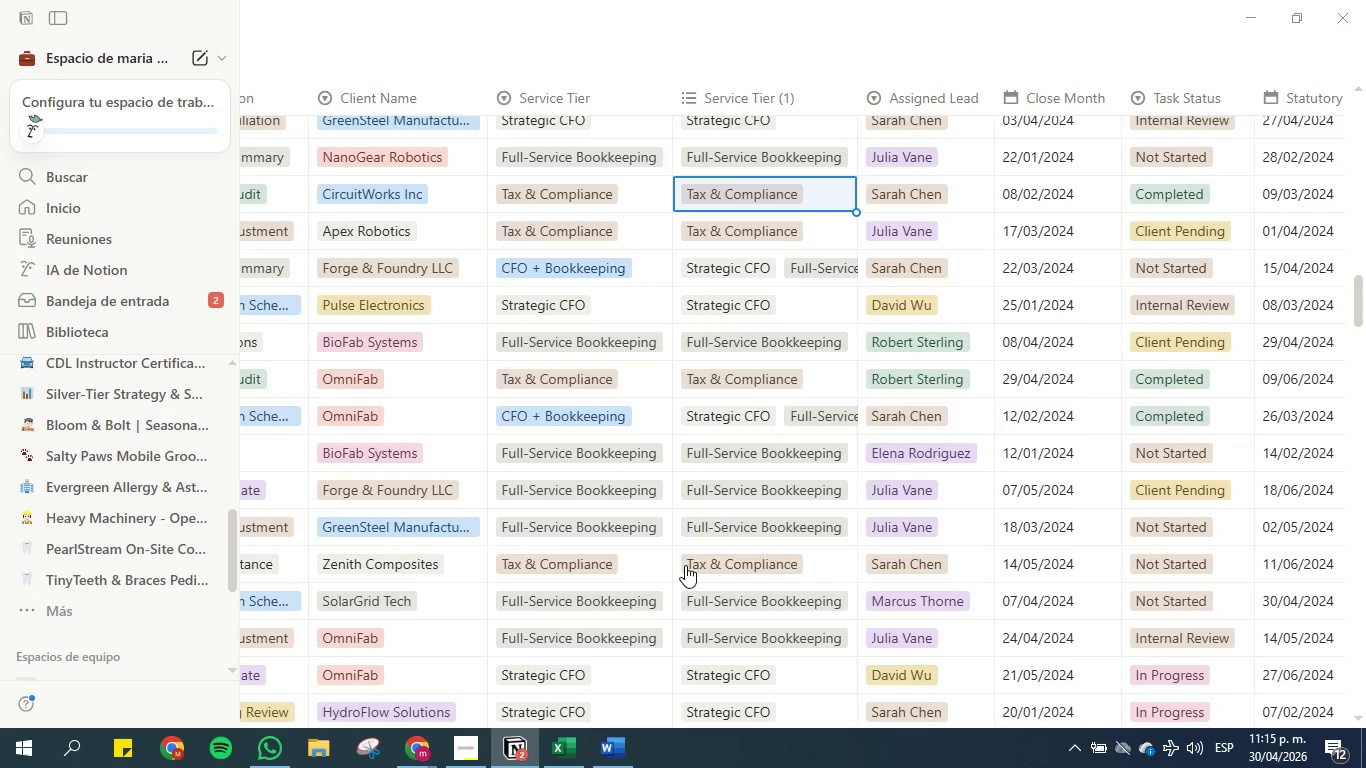 
key(ArrowUp)
 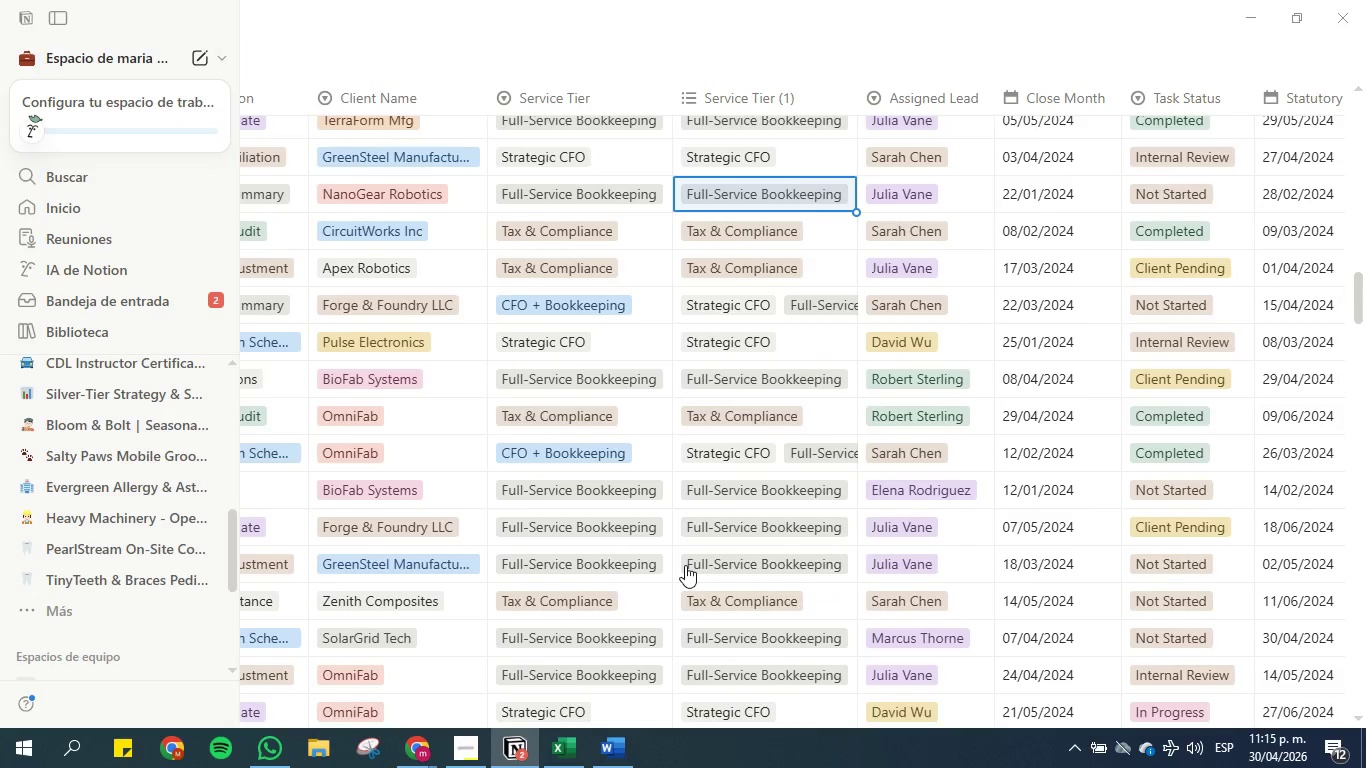 
key(ArrowUp)
 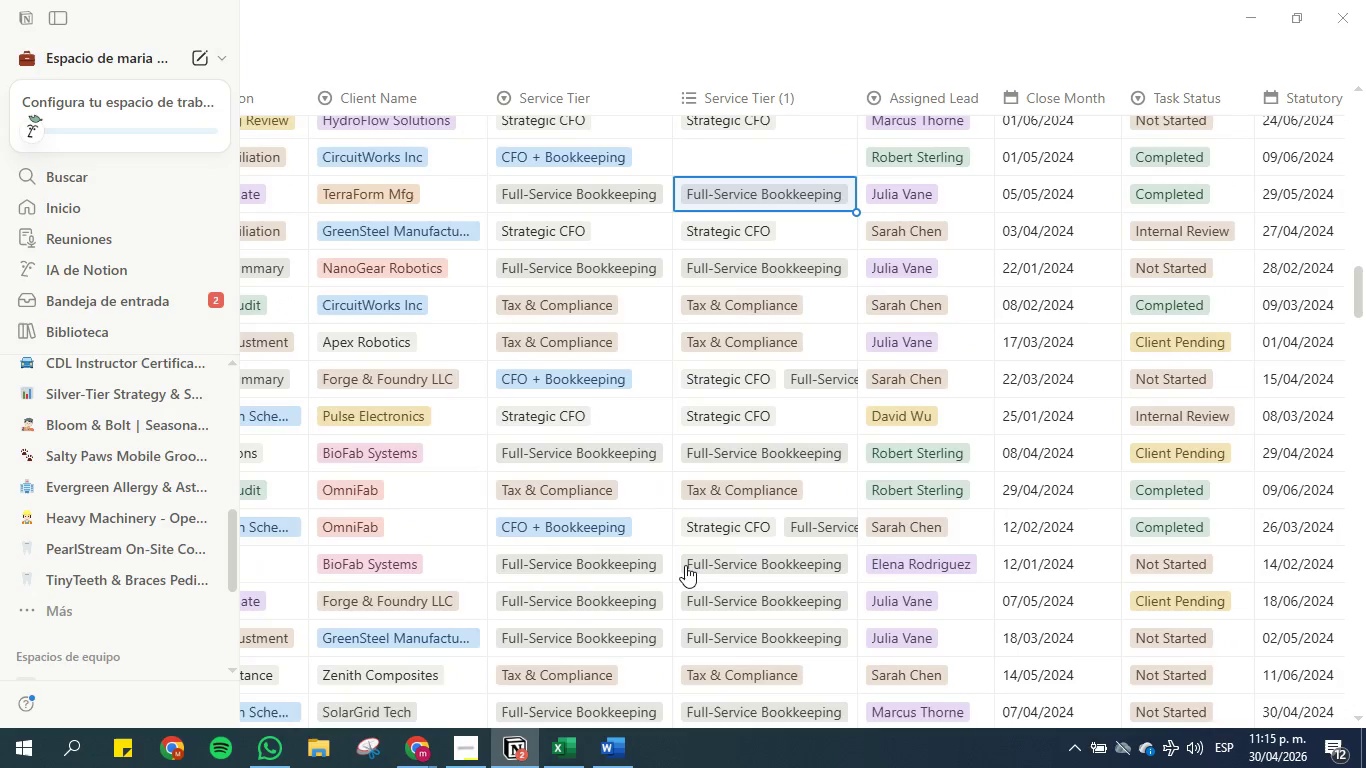 
key(ArrowUp)
 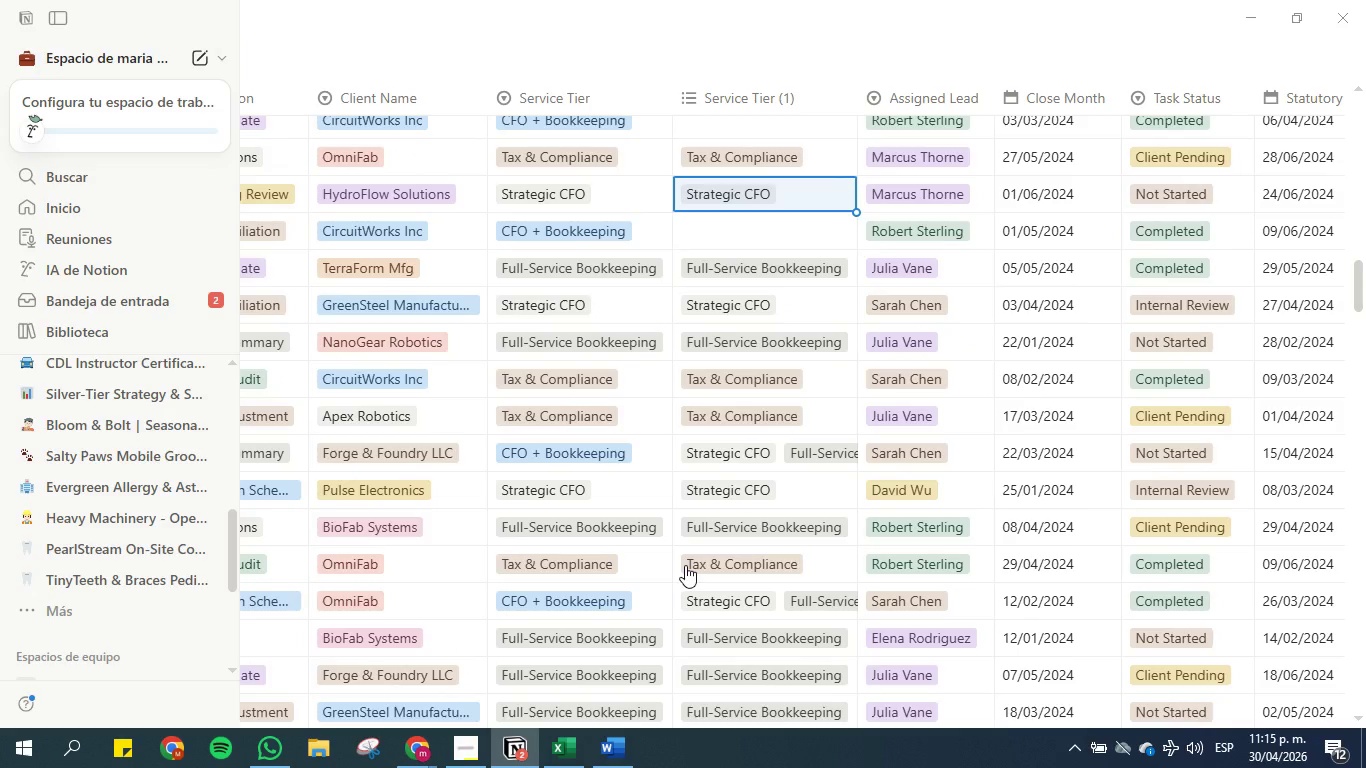 
key(ArrowDown)
 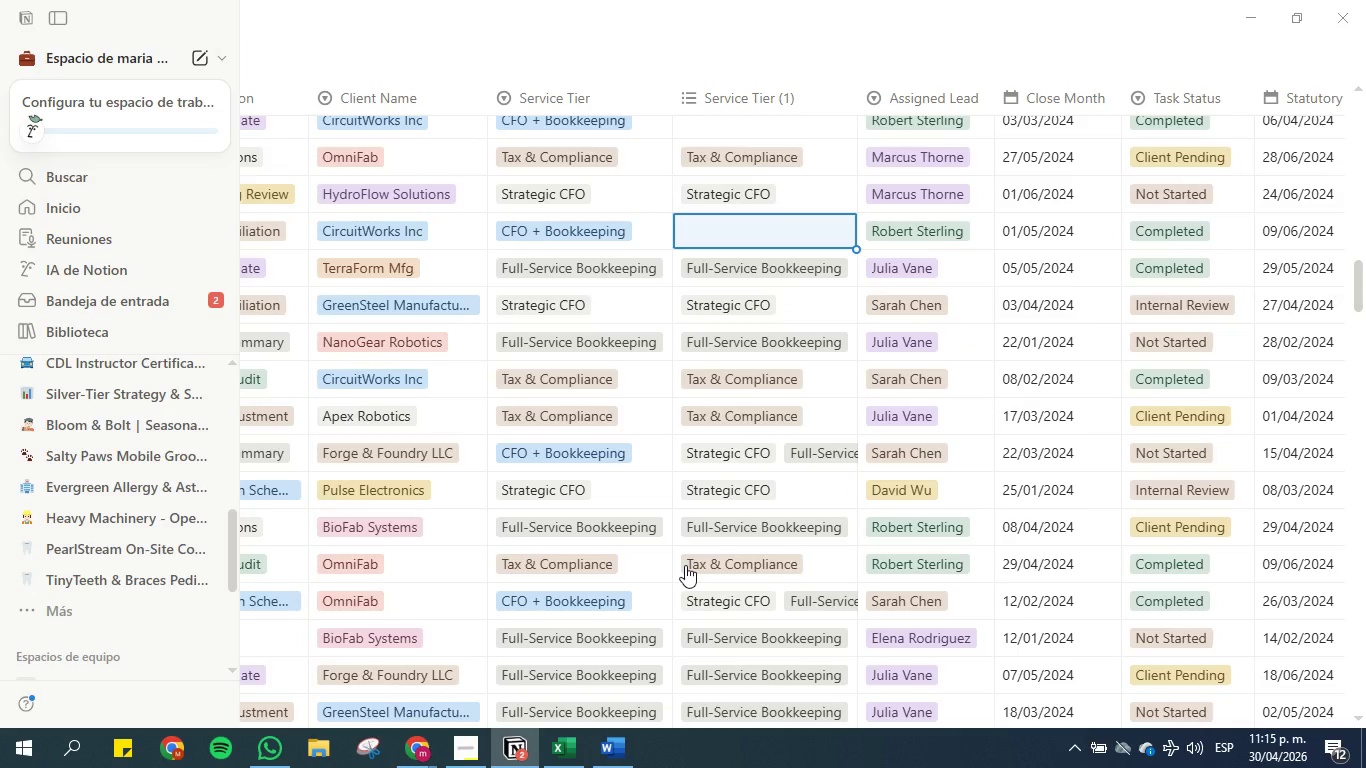 
key(Control+V)
 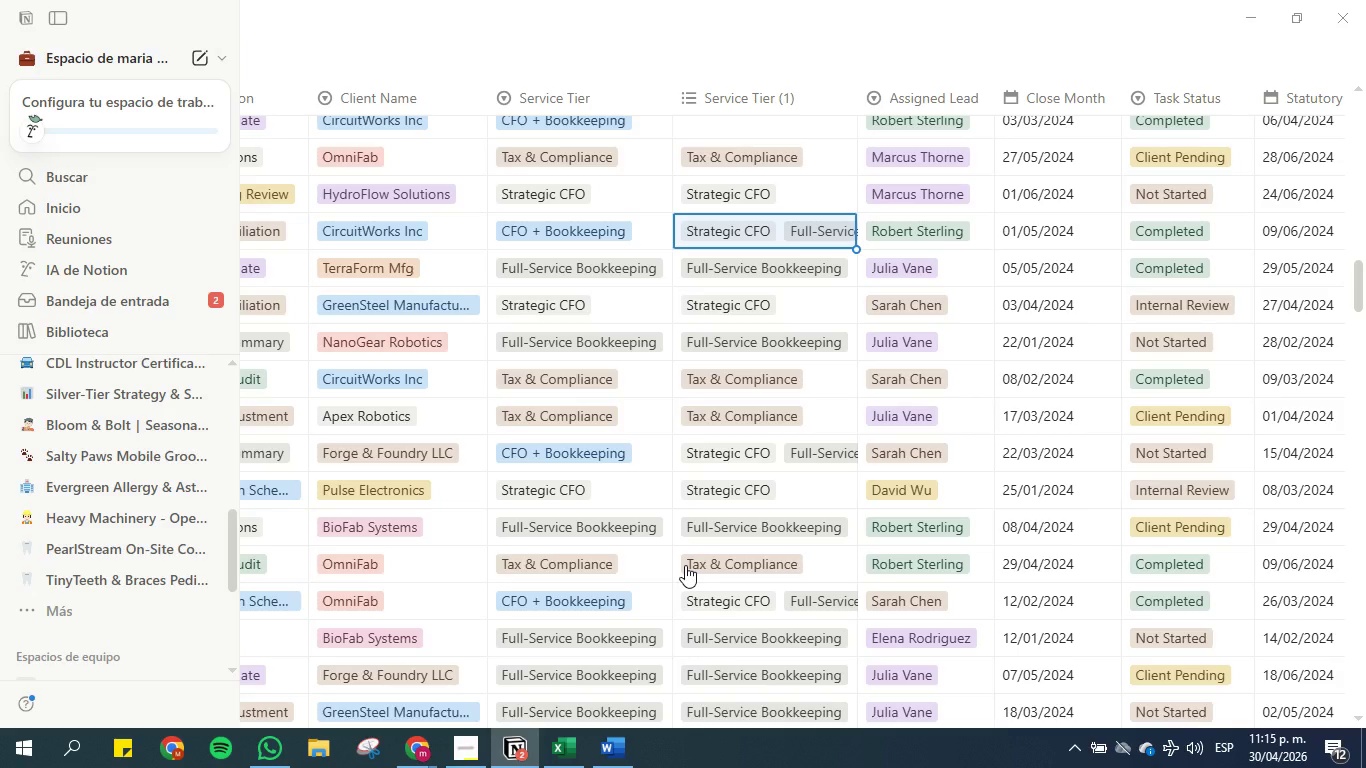 
key(ArrowUp)
 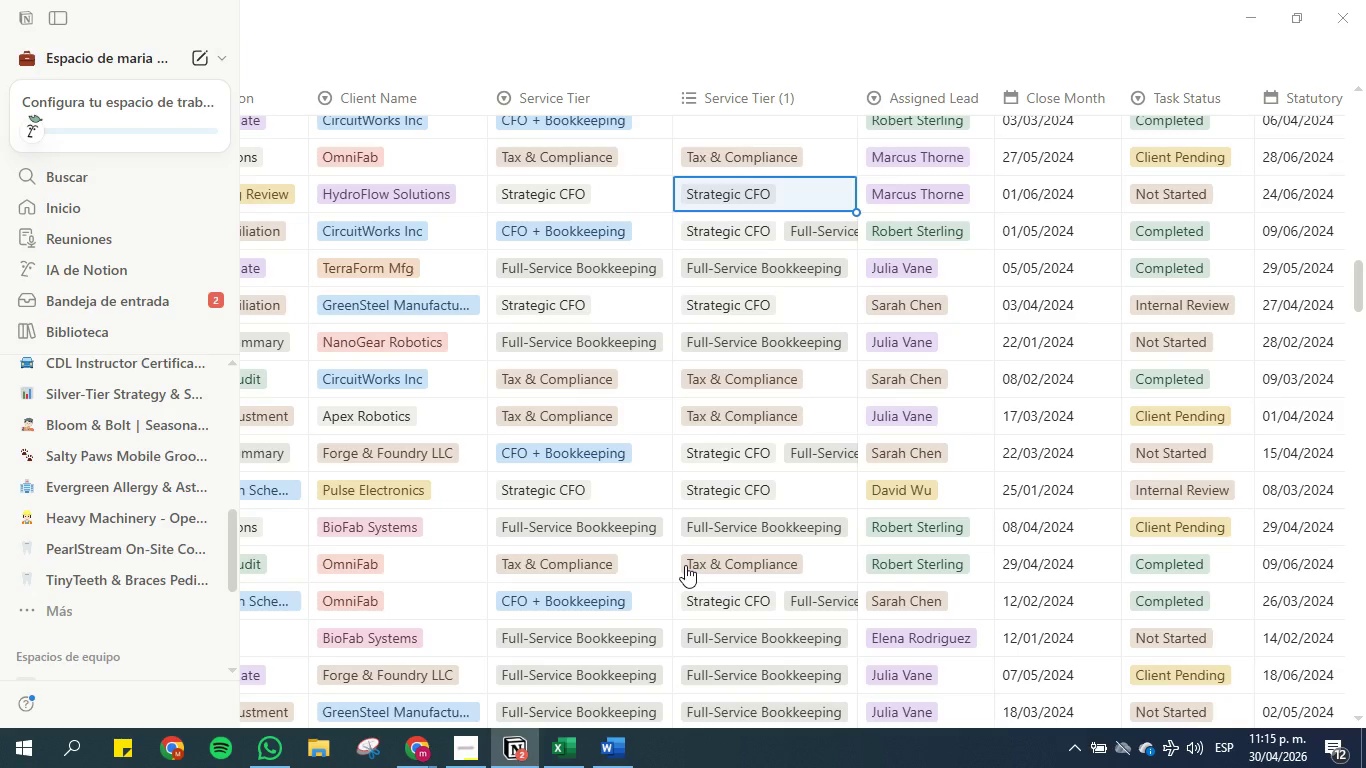 
key(ArrowUp)
 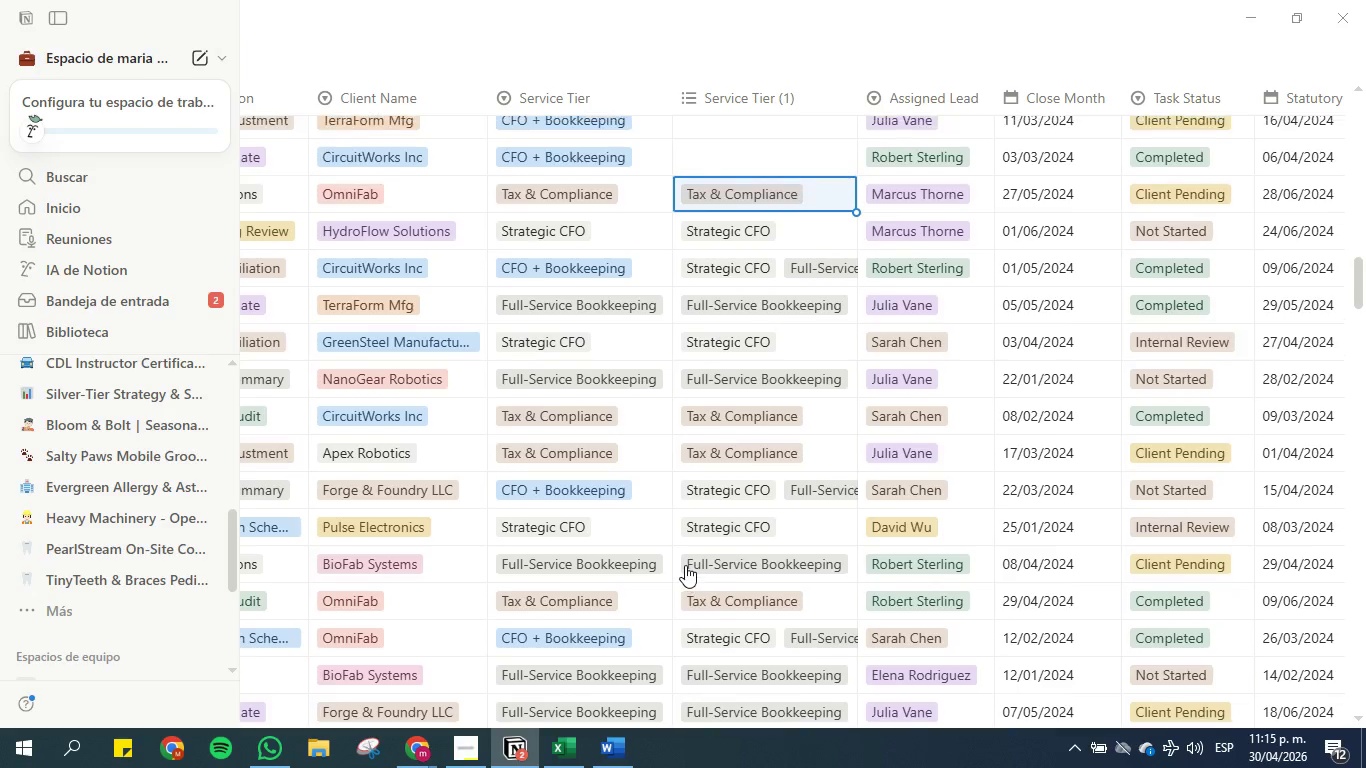 
key(ArrowUp)
 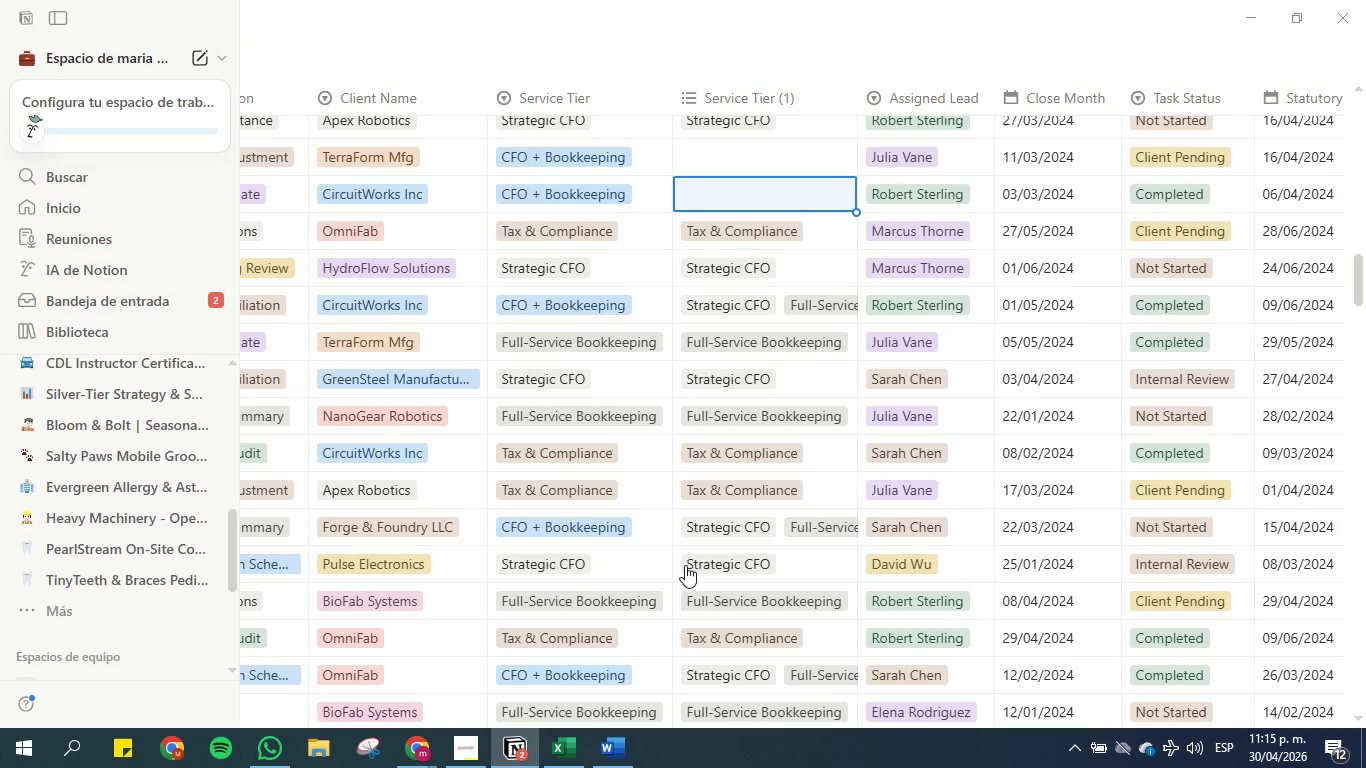 
key(Control+V)
 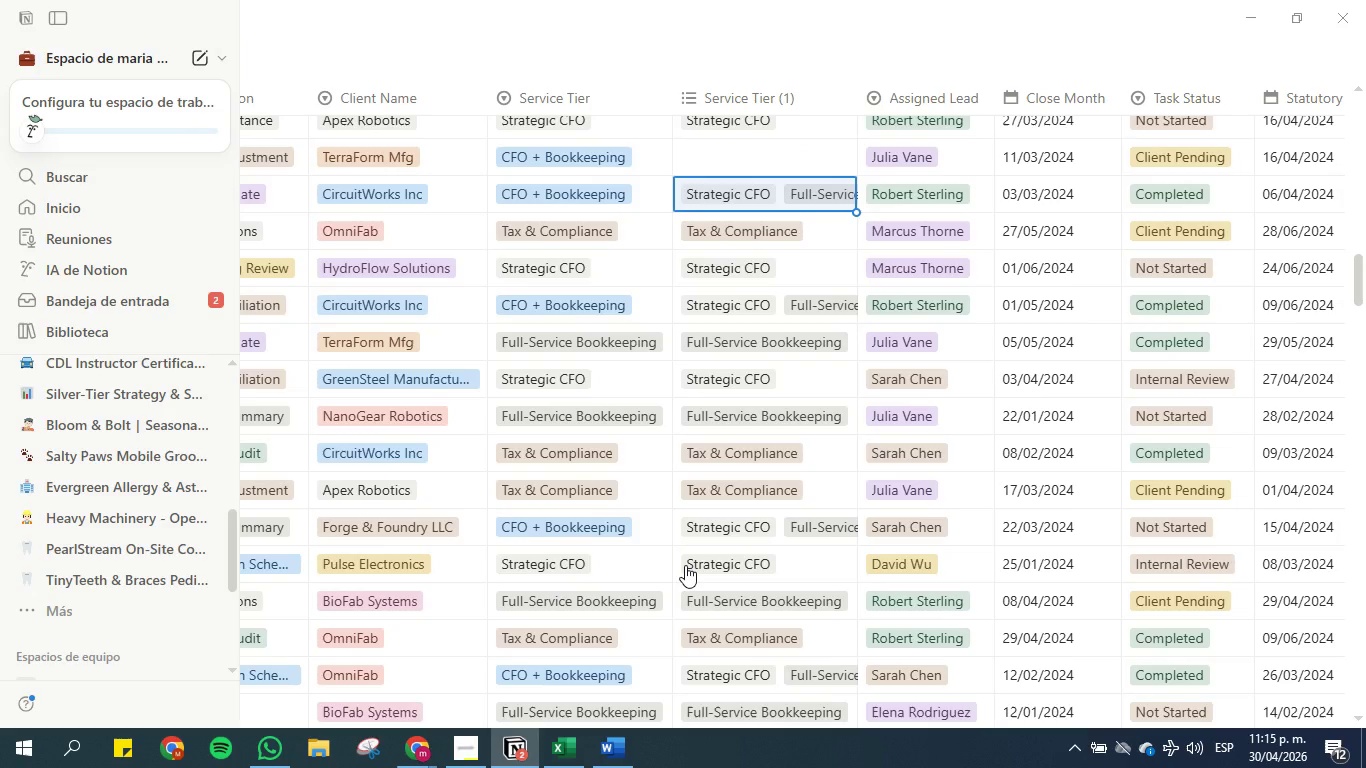 
key(ArrowUp)
 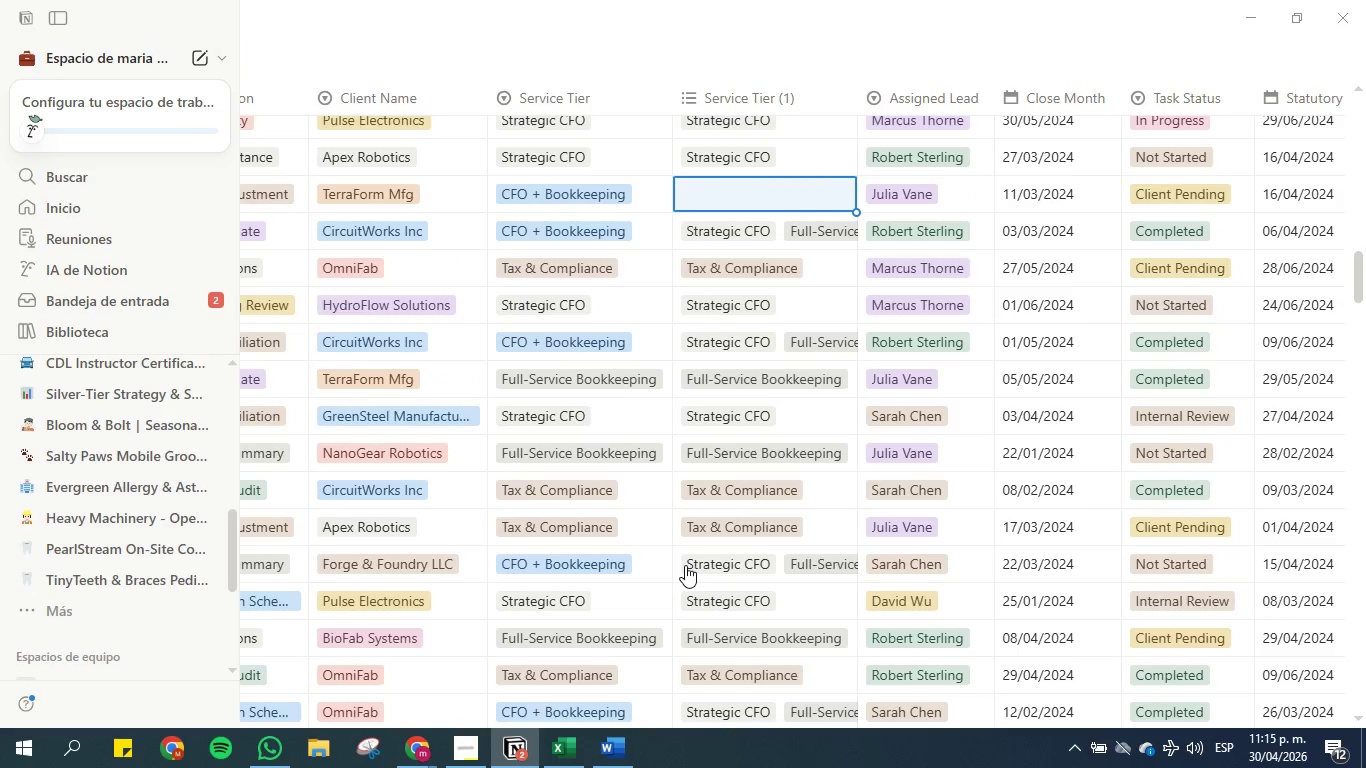 
key(Control+V)
 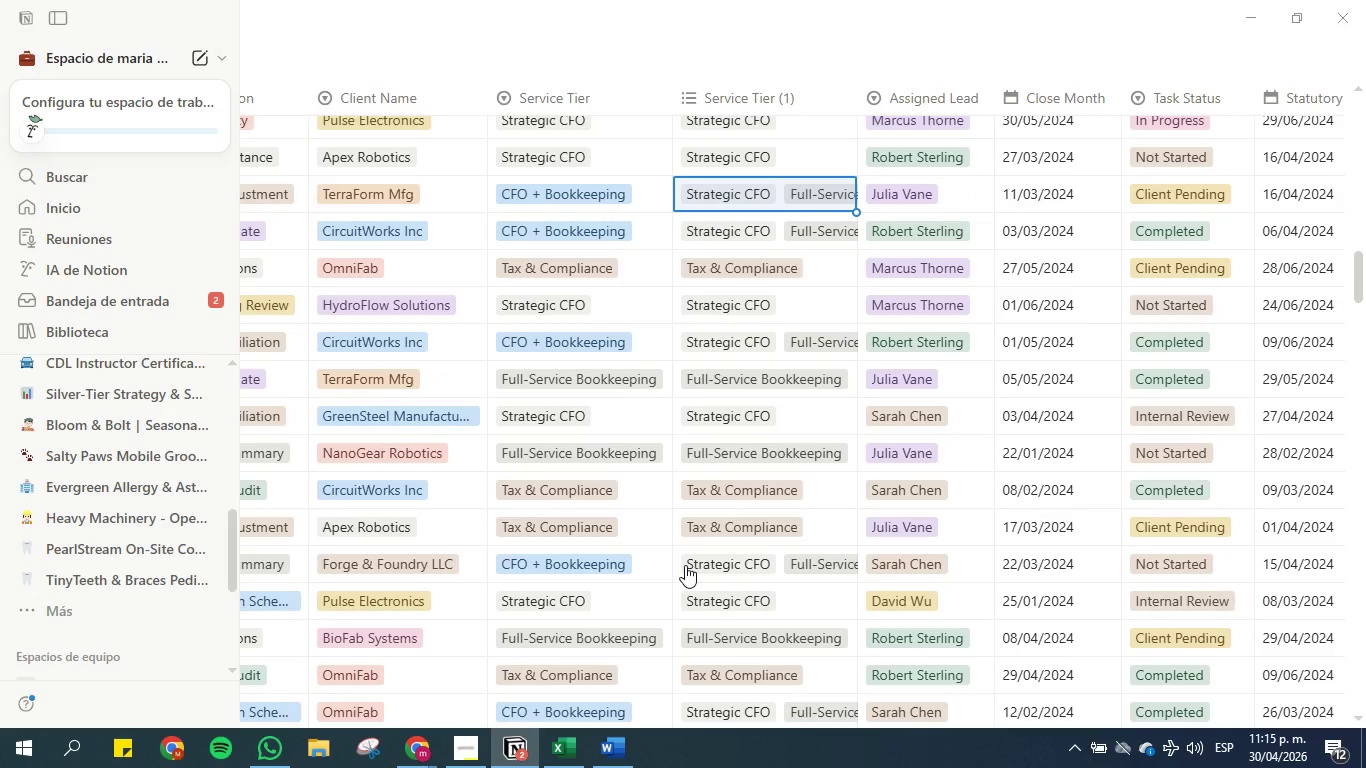 
key(ArrowUp)
 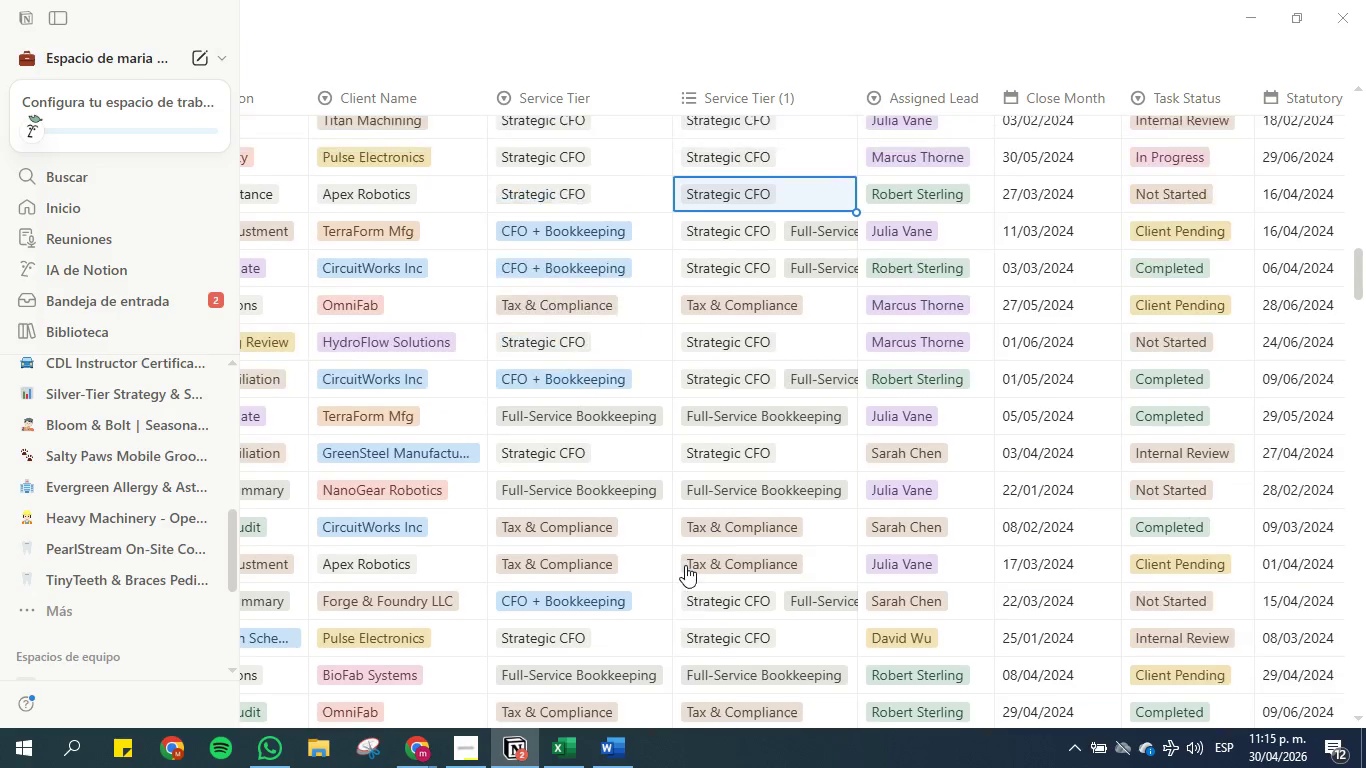 
key(ArrowUp)
 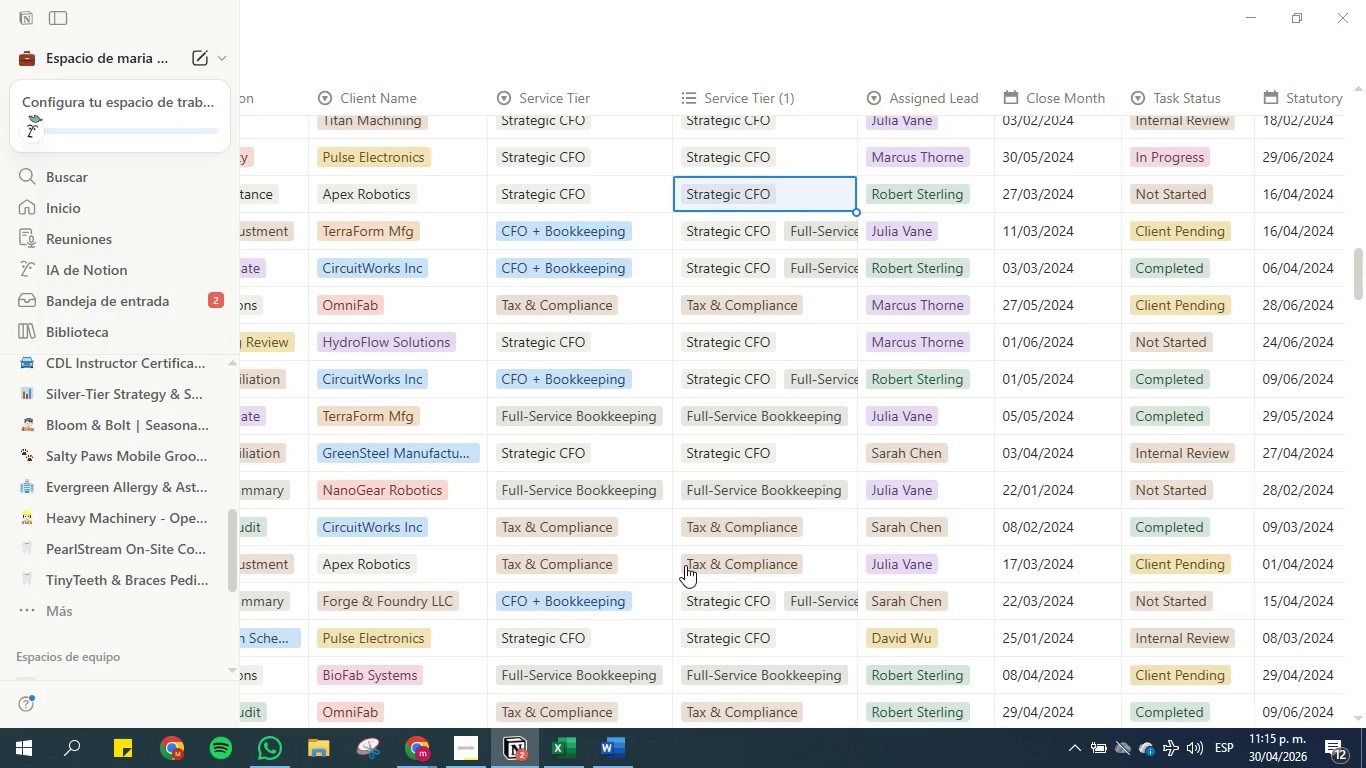 
key(ArrowUp)
 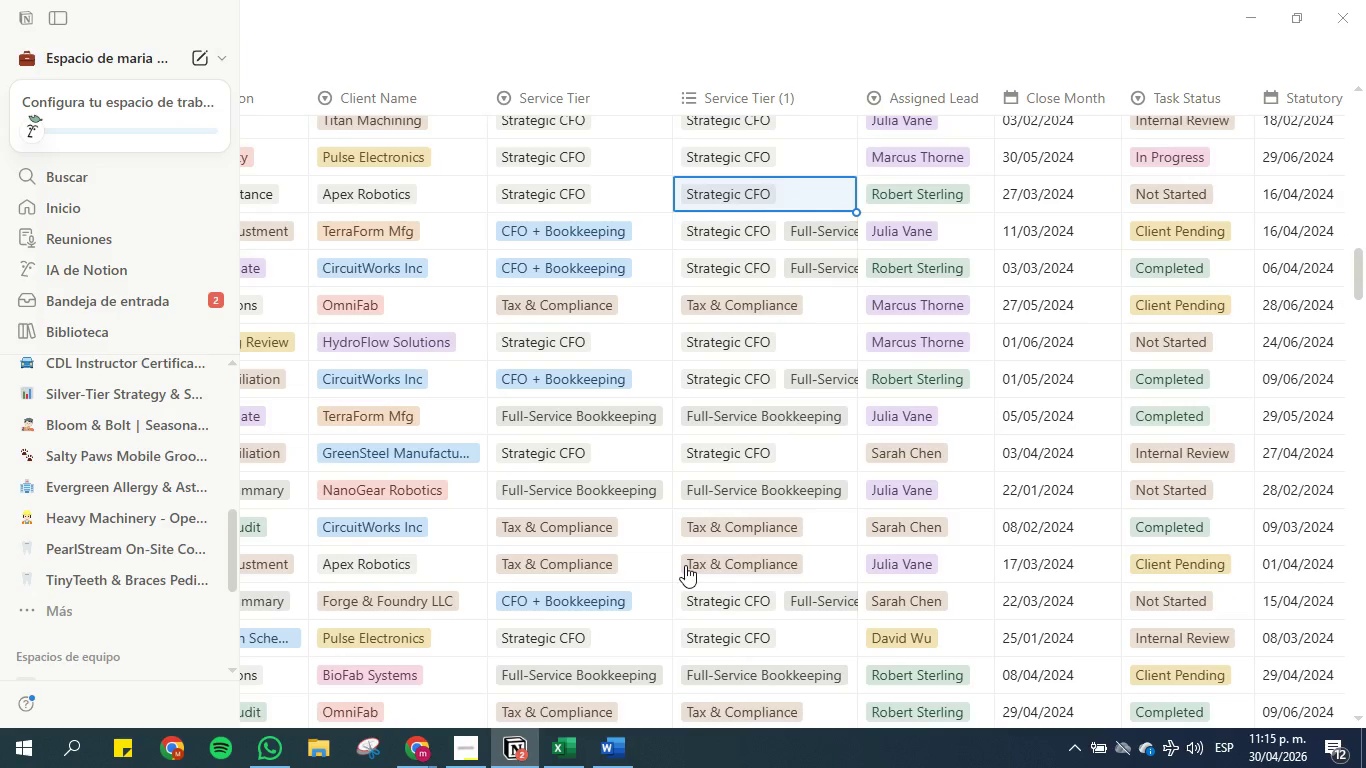 
key(ArrowUp)
 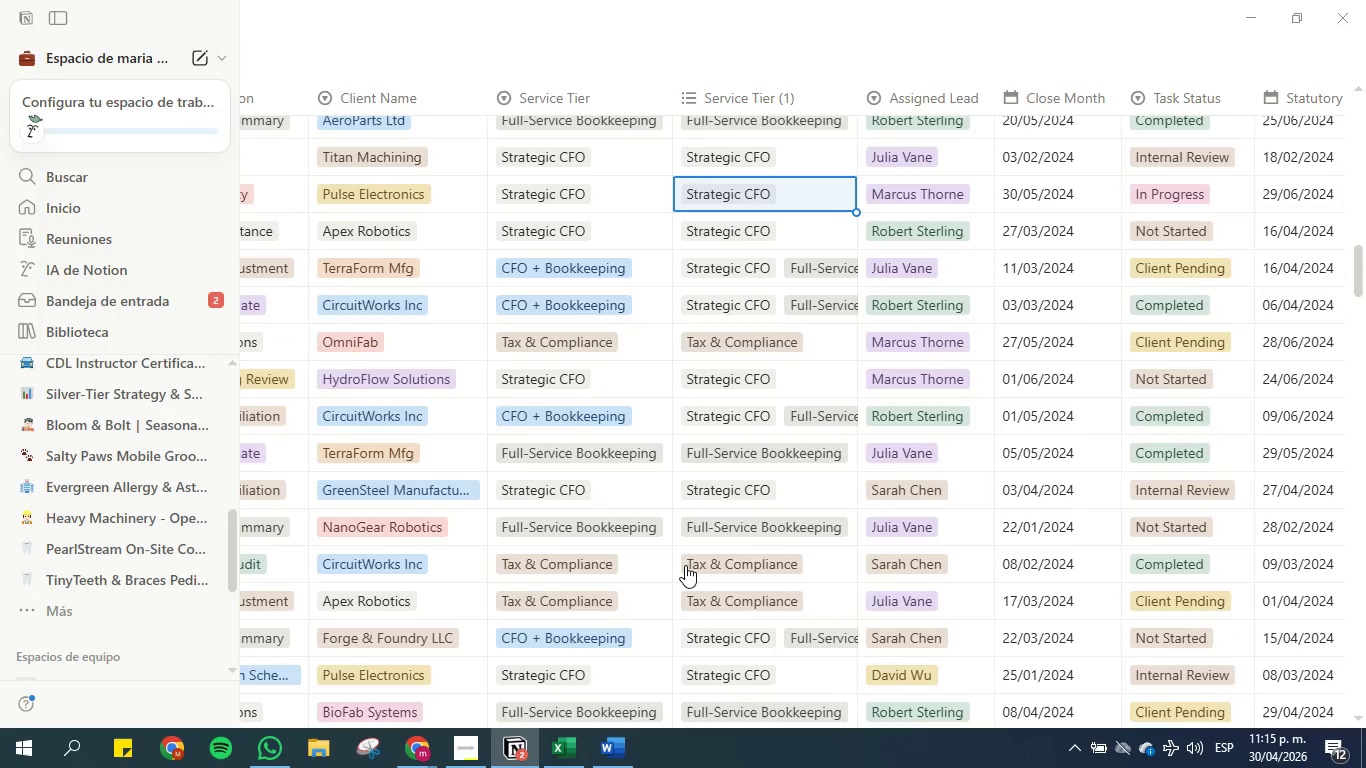 
key(ArrowUp)
 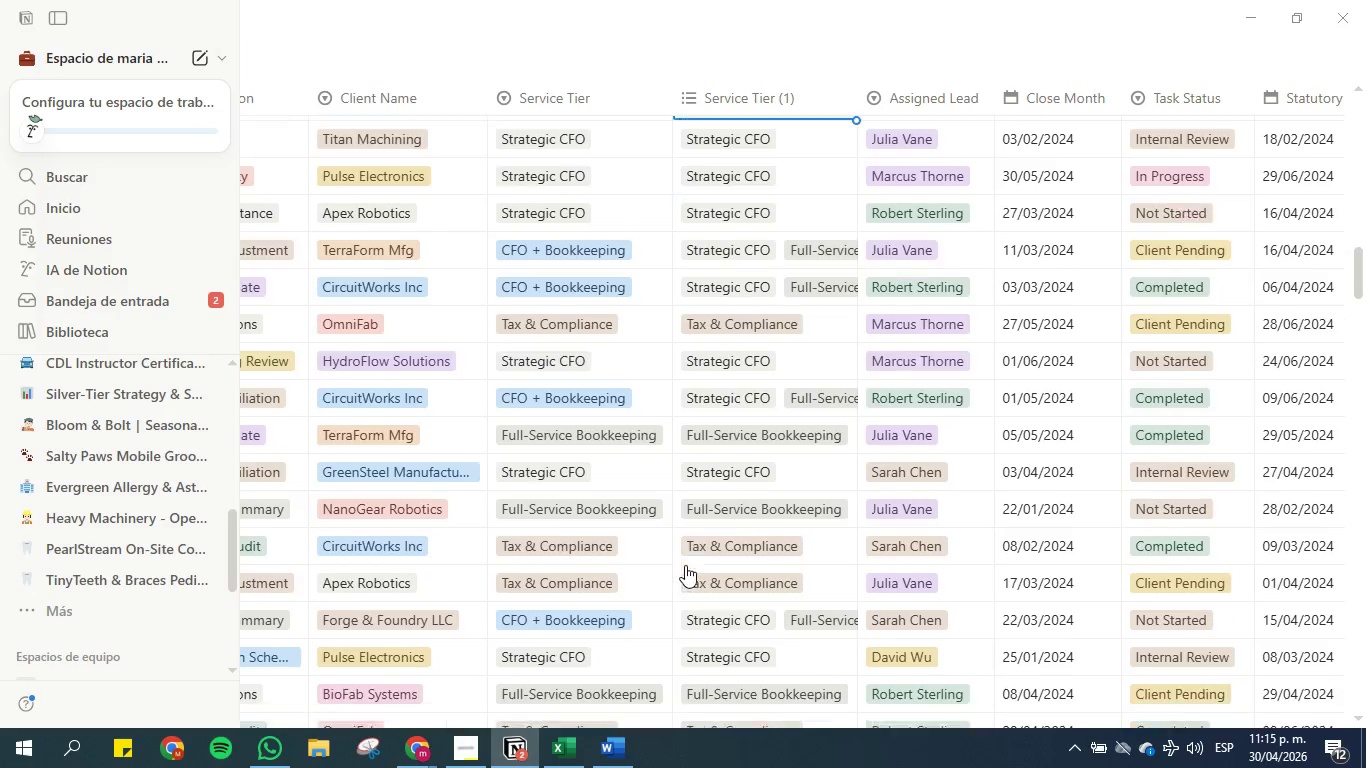 
key(ArrowUp)
 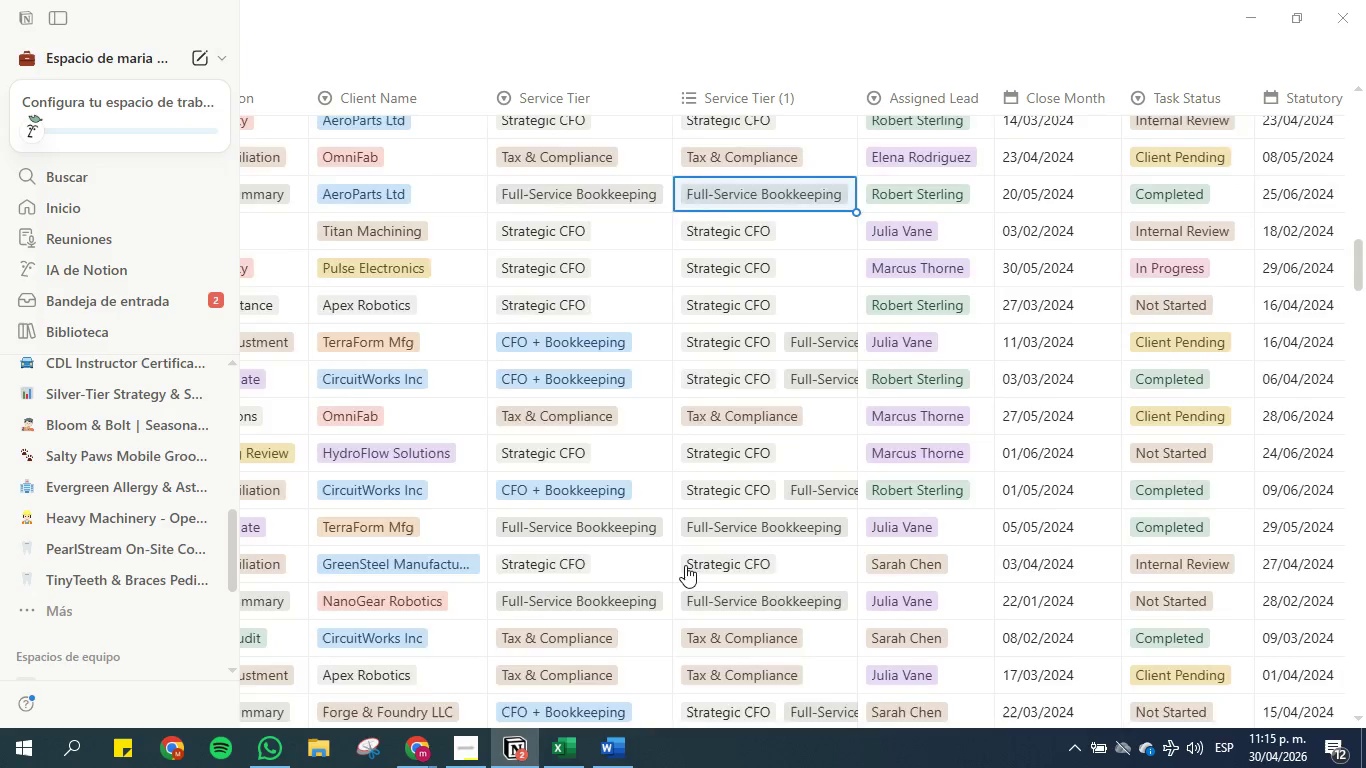 
key(ArrowUp)
 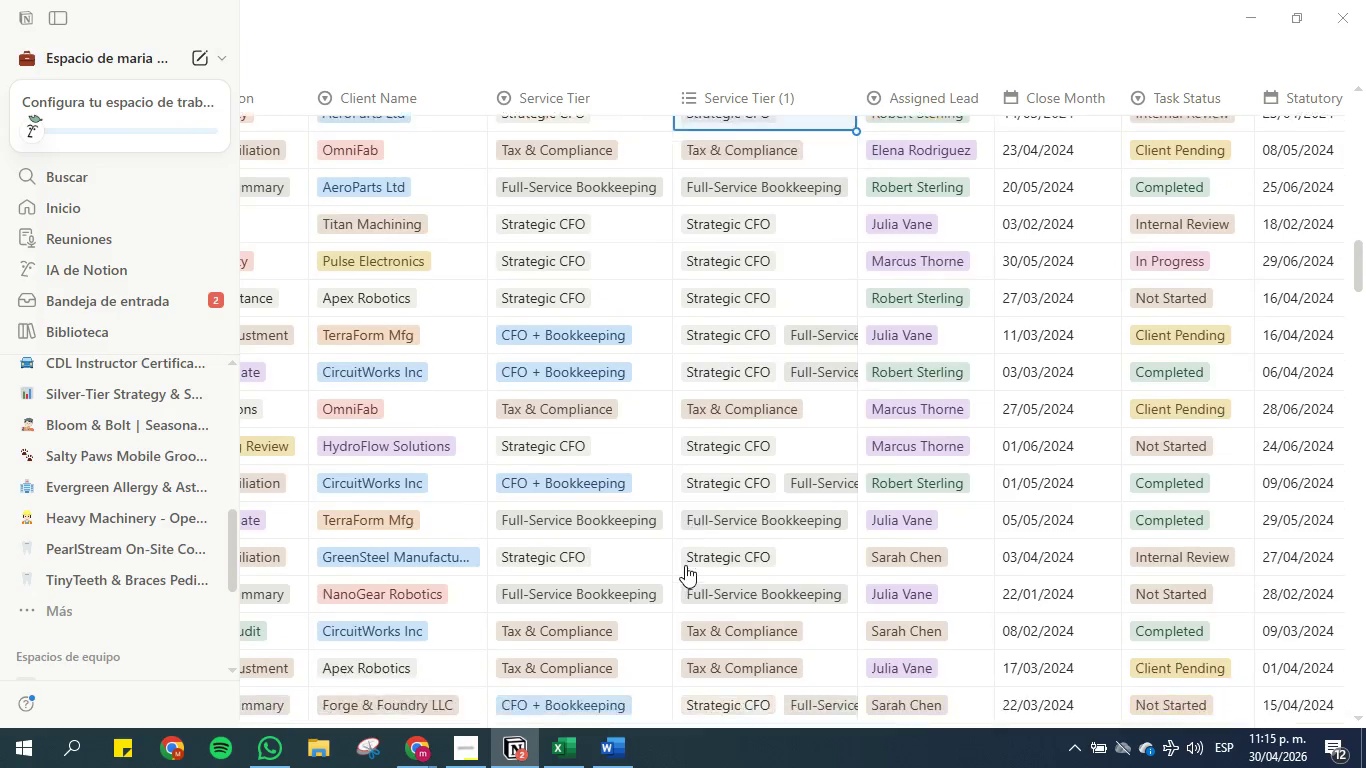 
key(ArrowUp)
 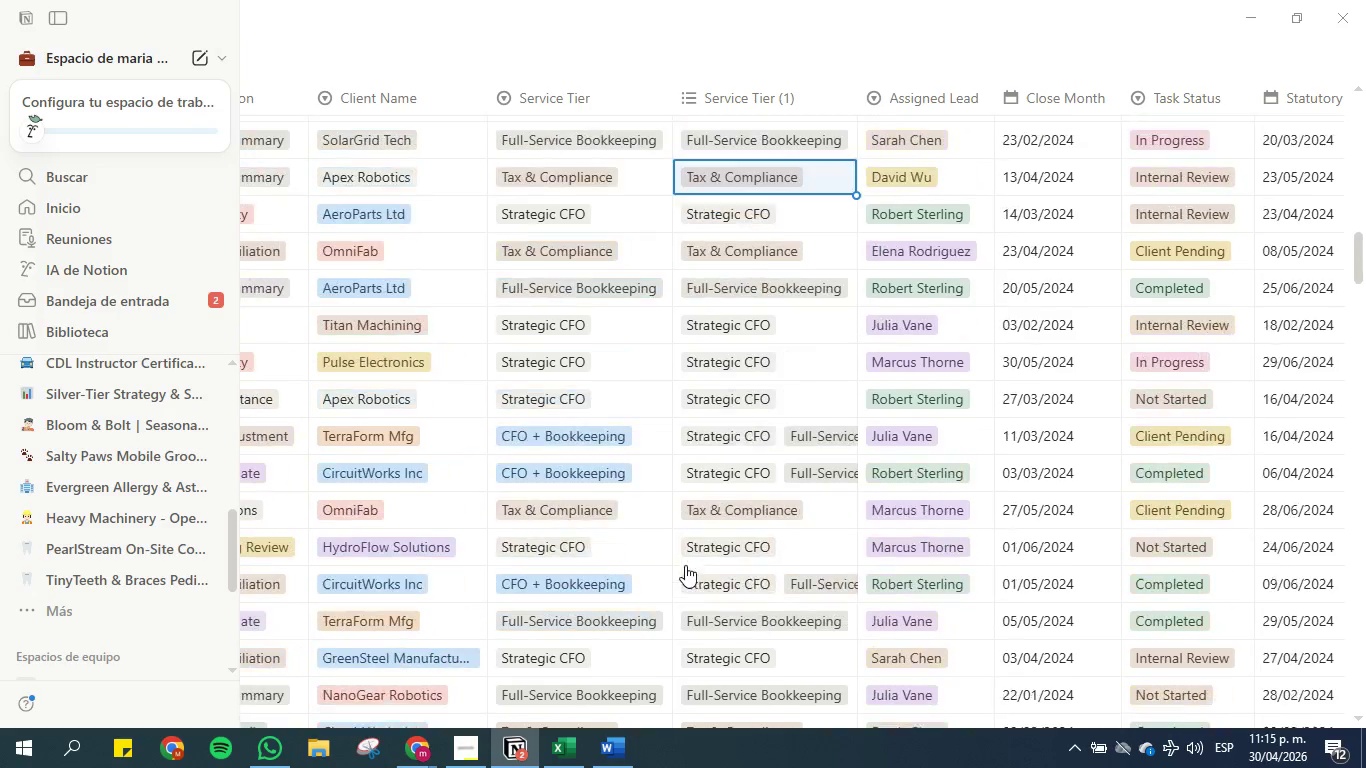 
key(ArrowUp)
 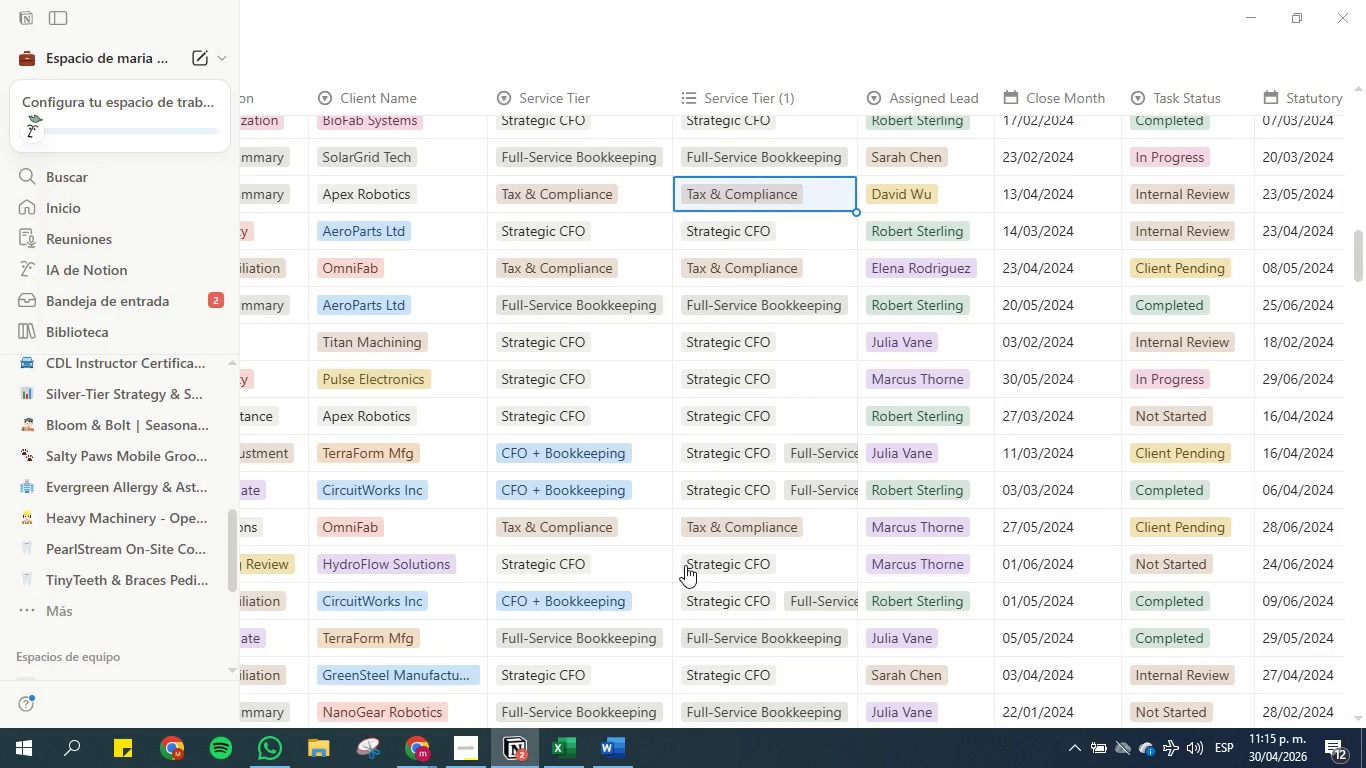 
key(ArrowUp)
 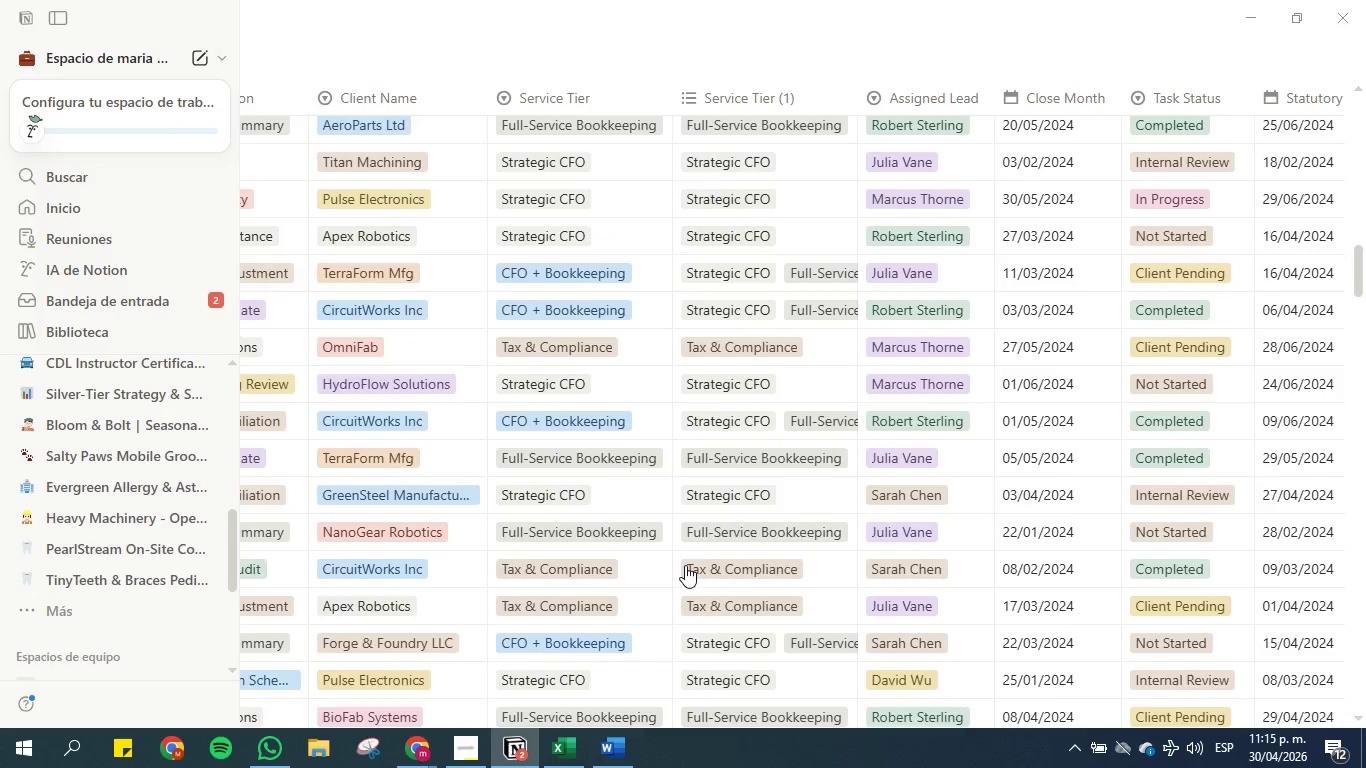 
key(ArrowUp)
 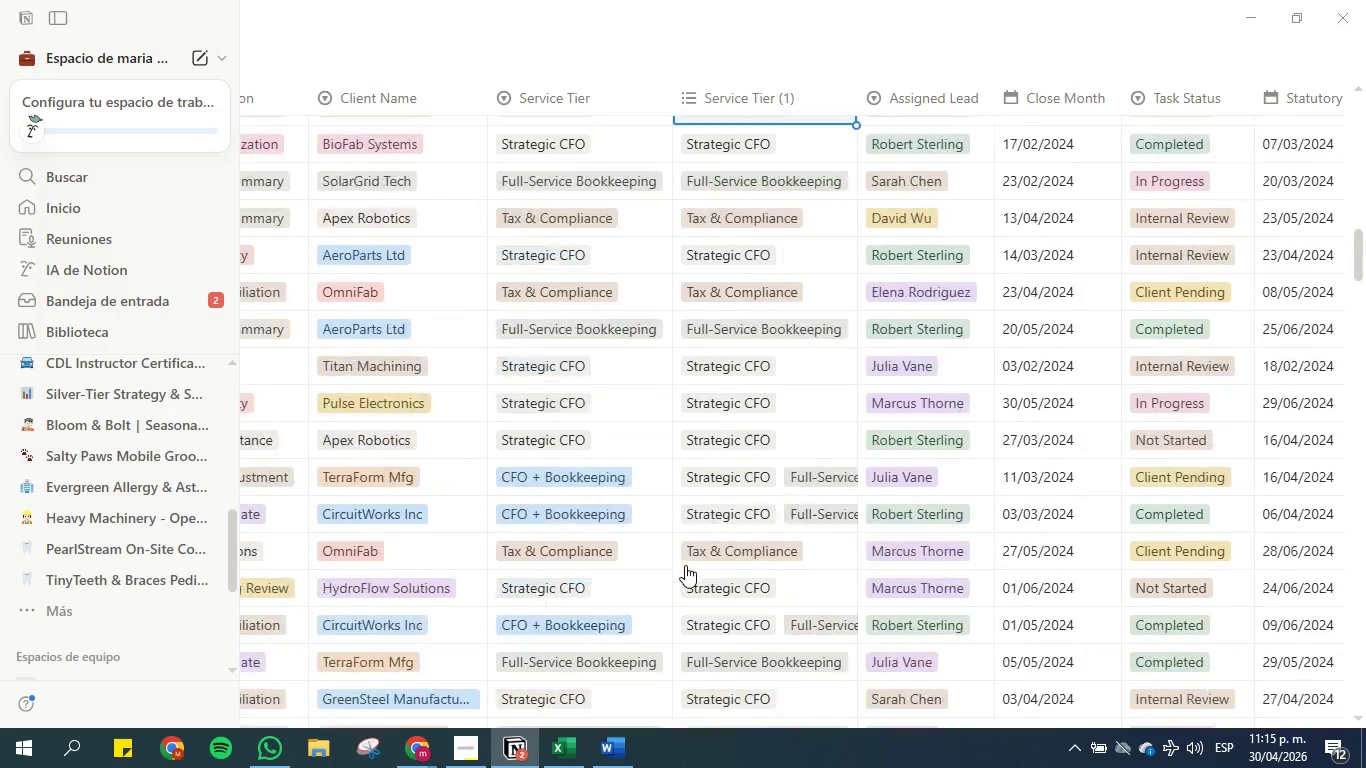 
key(ArrowUp)
 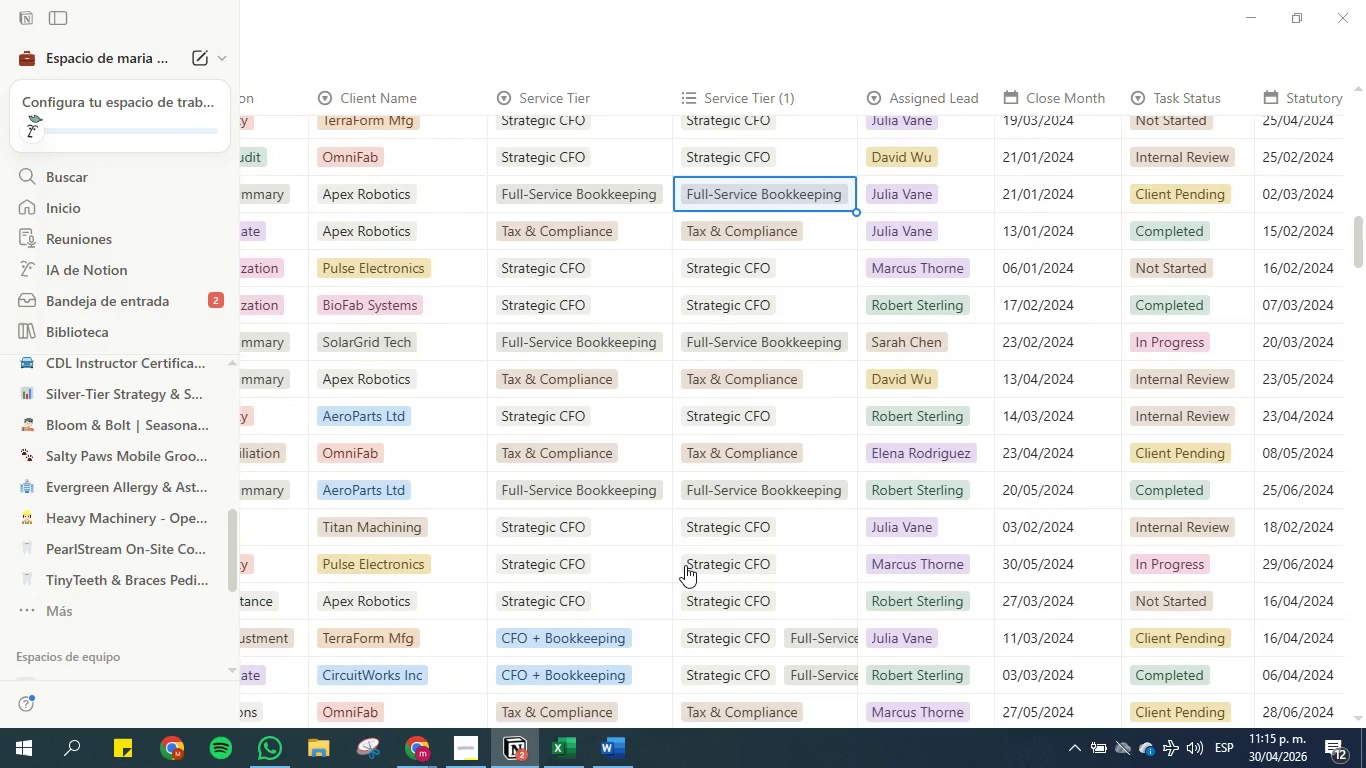 
key(ArrowUp)
 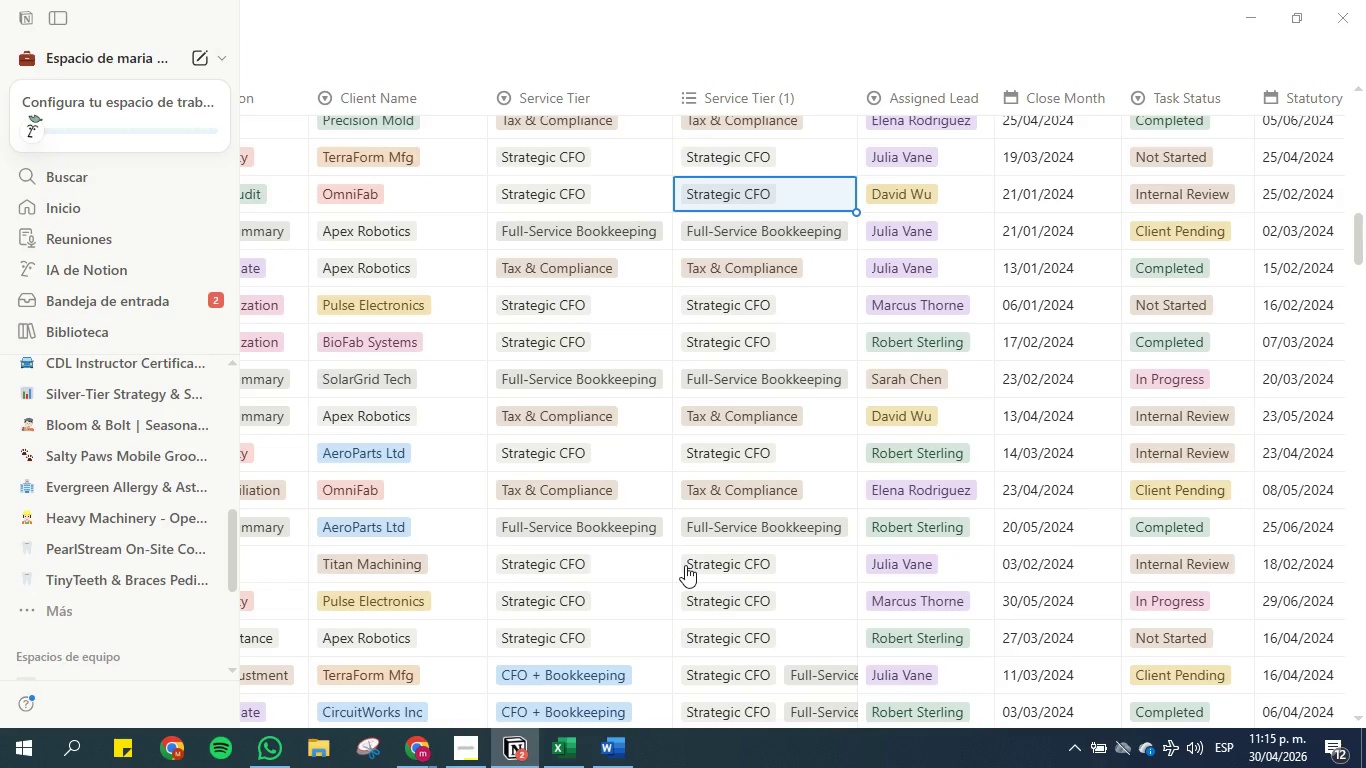 
key(ArrowUp)
 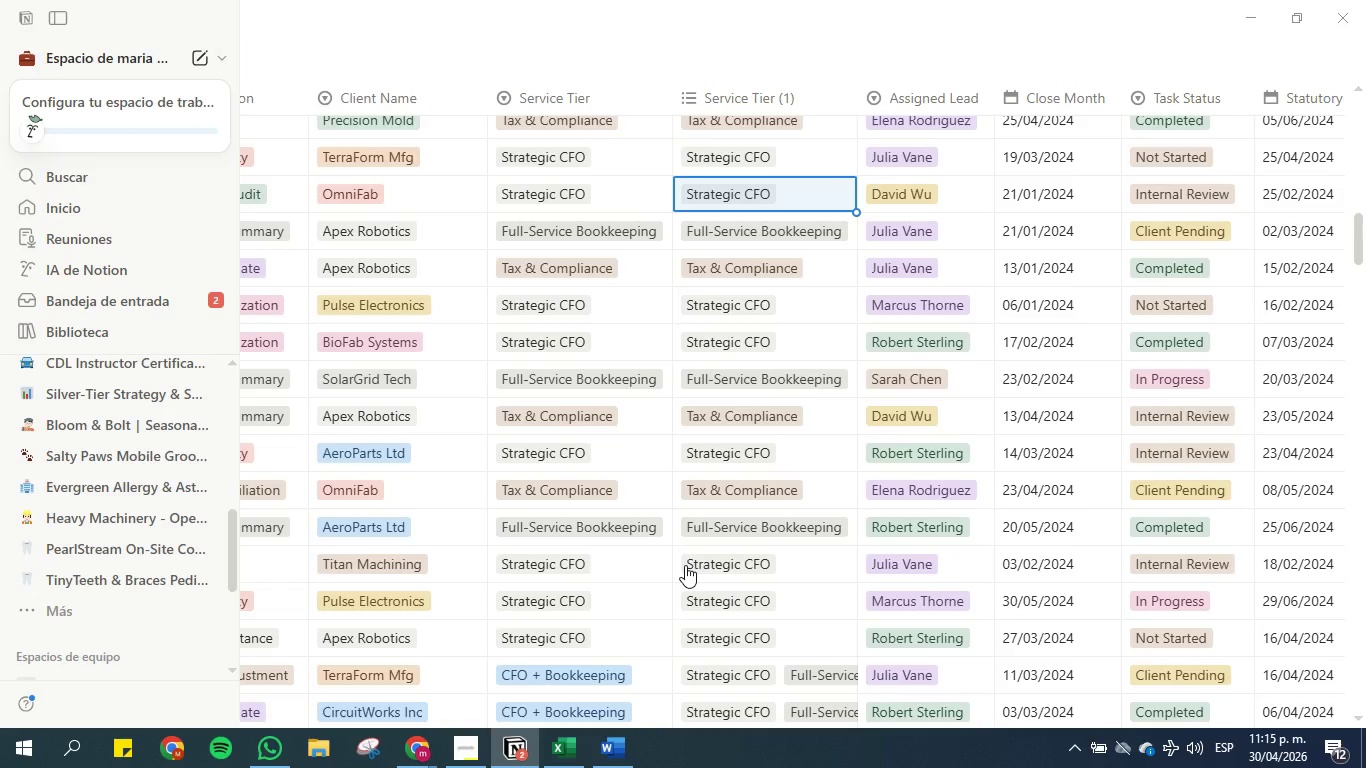 
key(ArrowUp)
 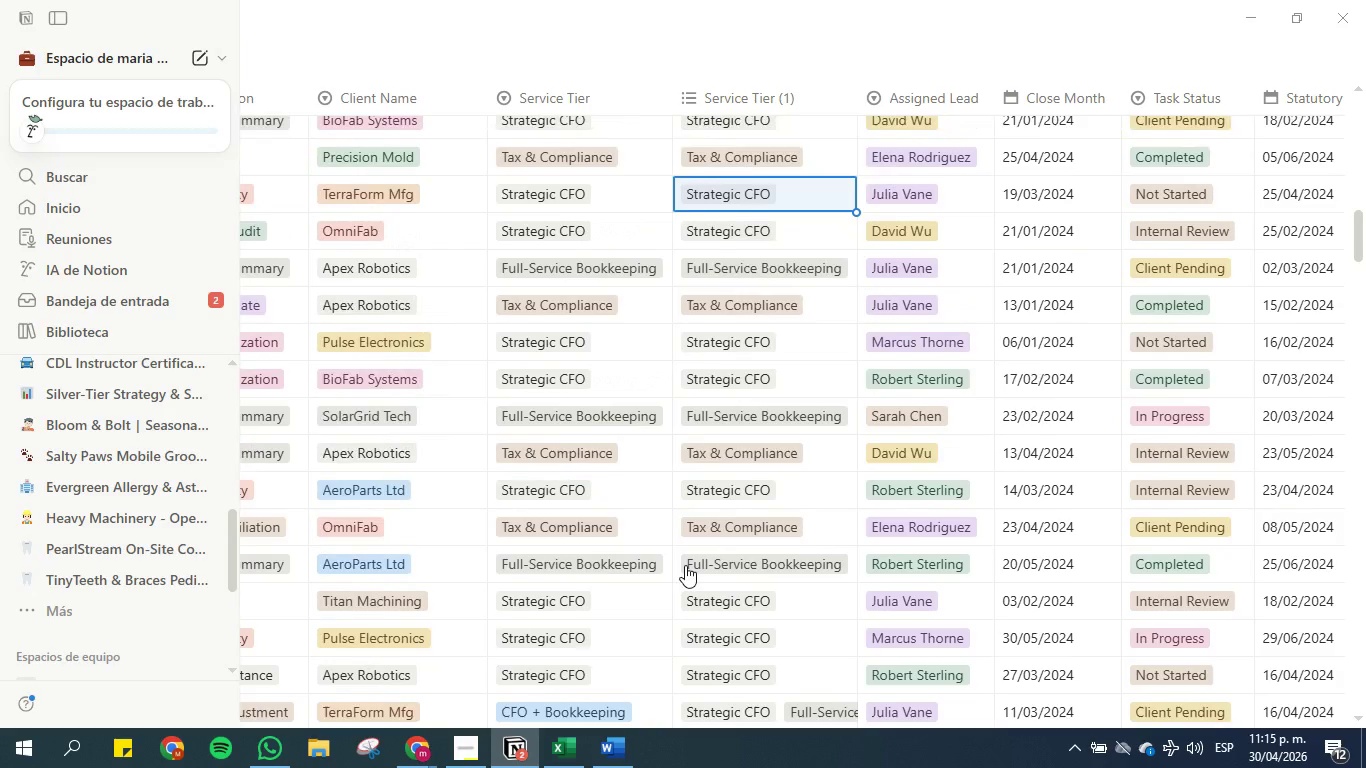 
key(ArrowUp)
 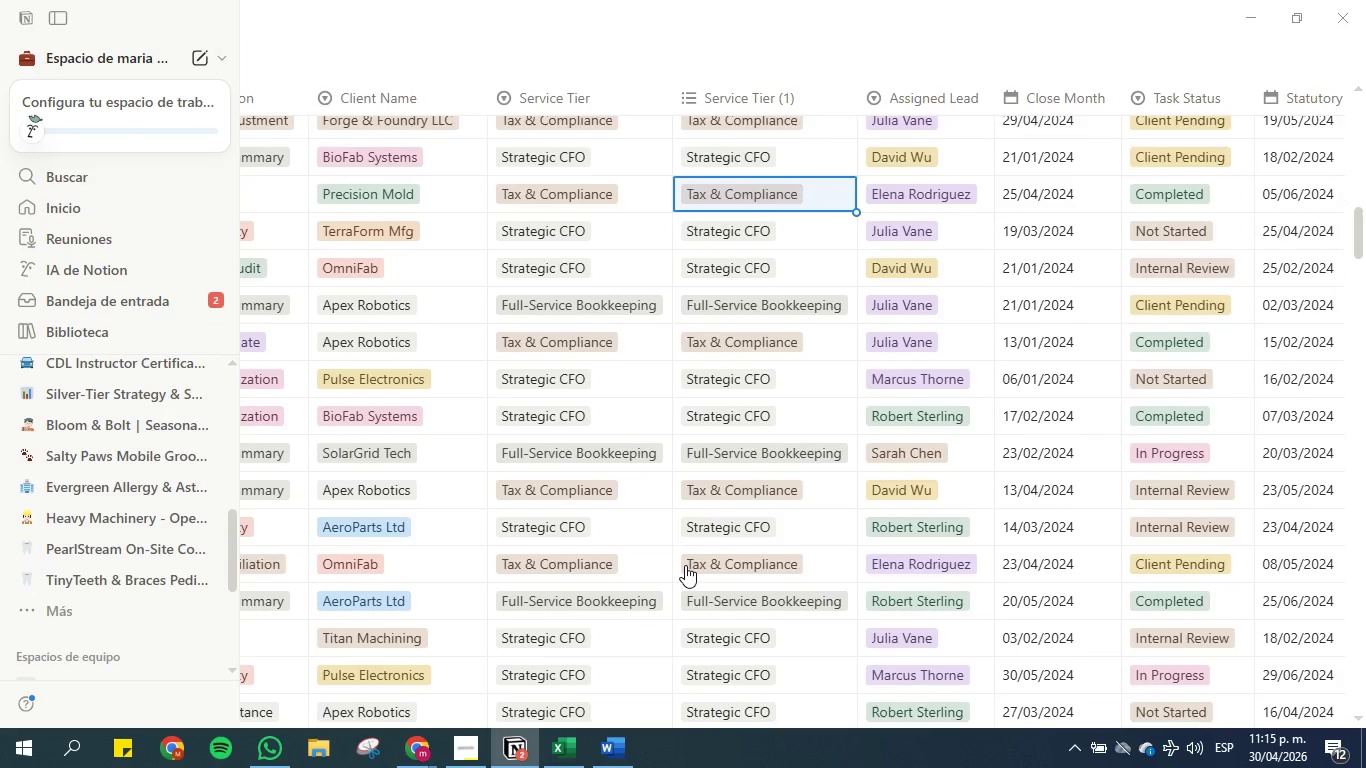 
key(ArrowUp)
 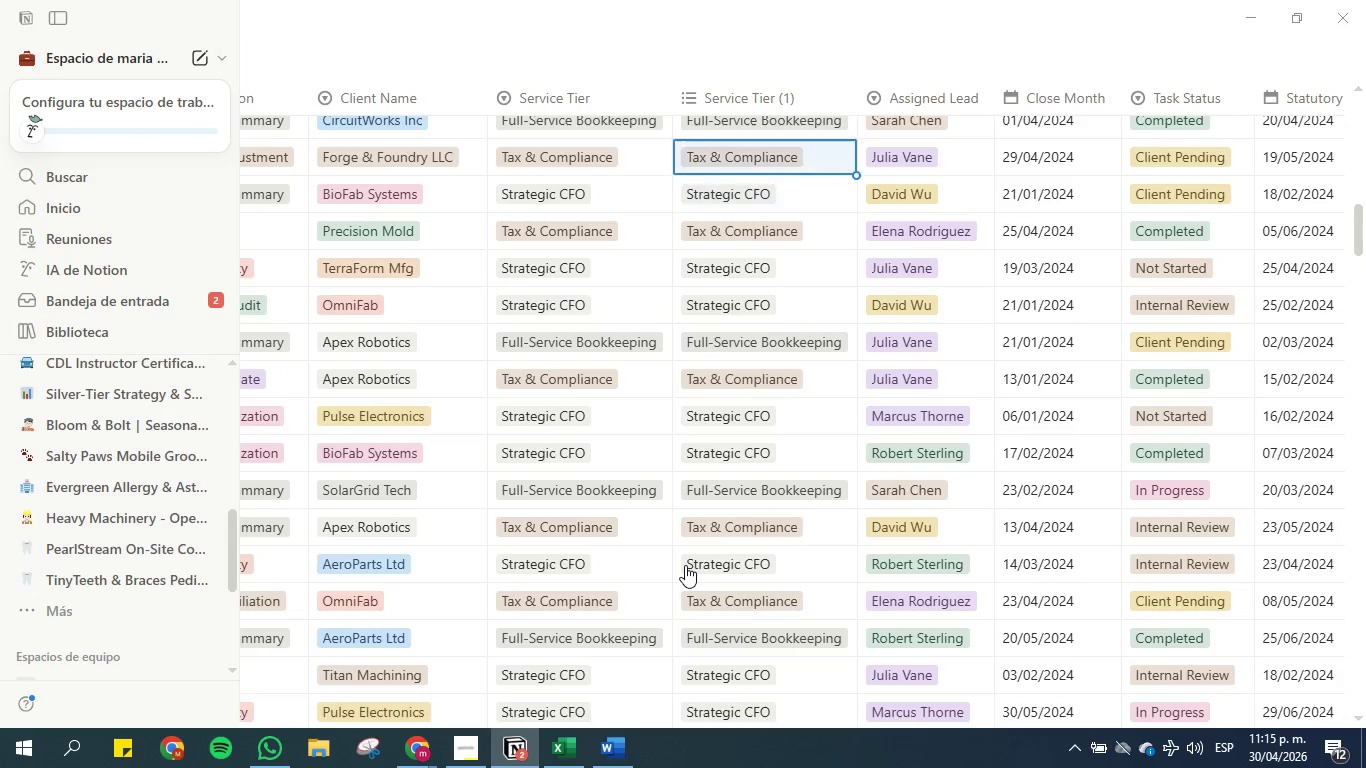 
key(ArrowUp)
 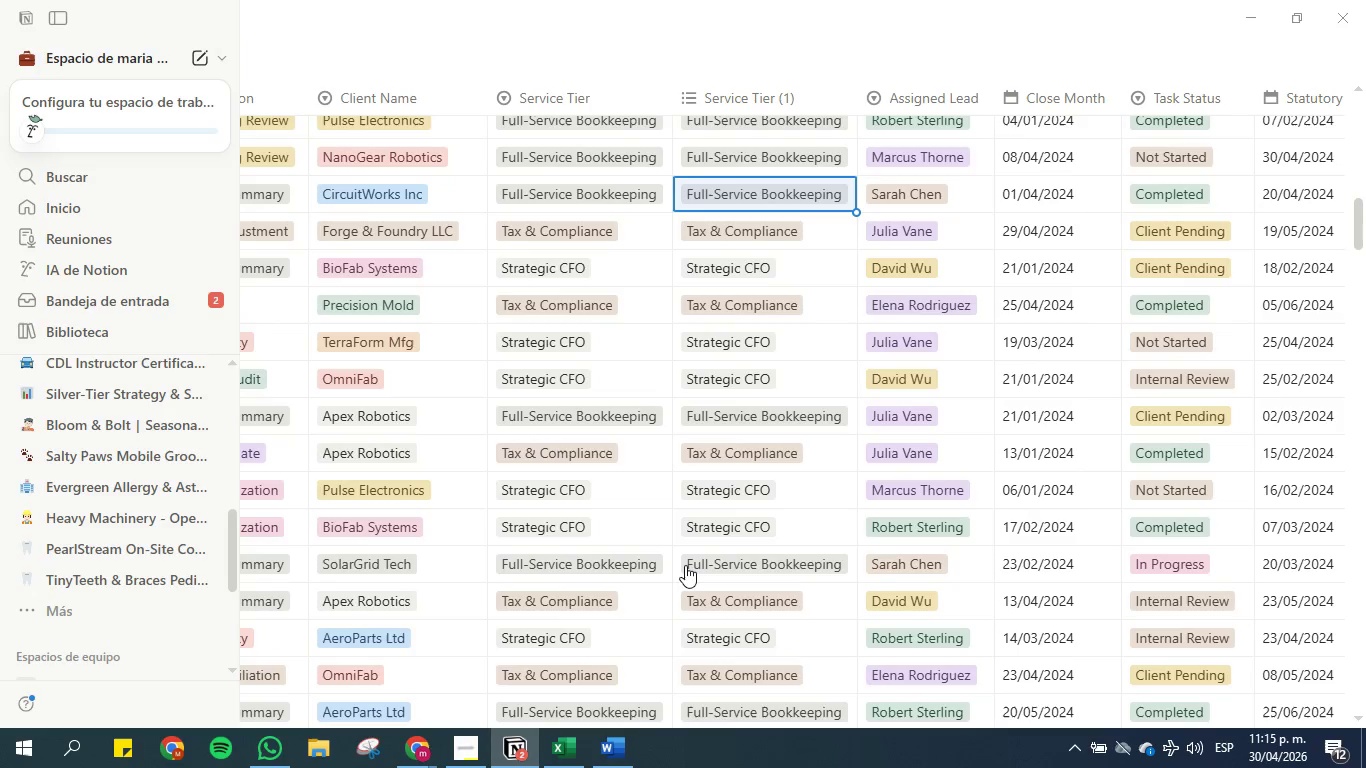 
key(ArrowUp)
 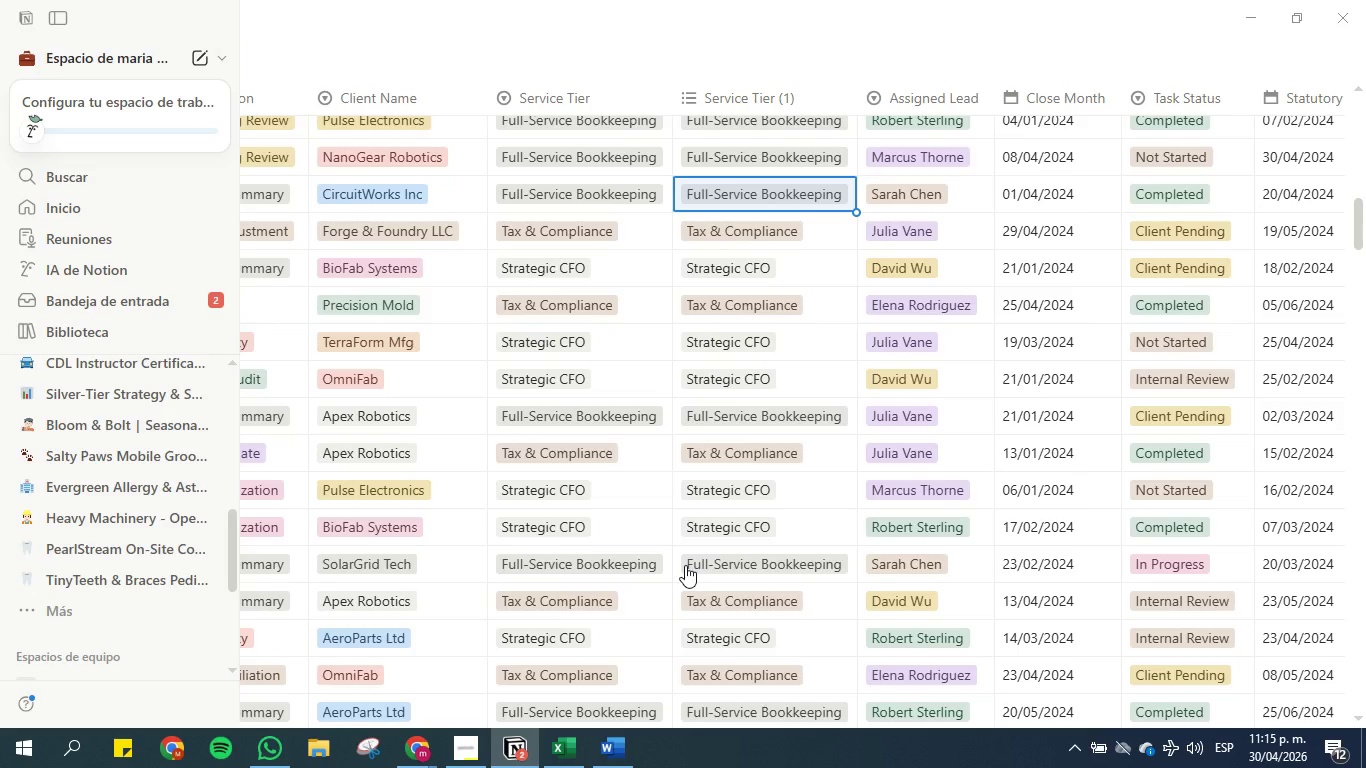 
key(ArrowUp)
 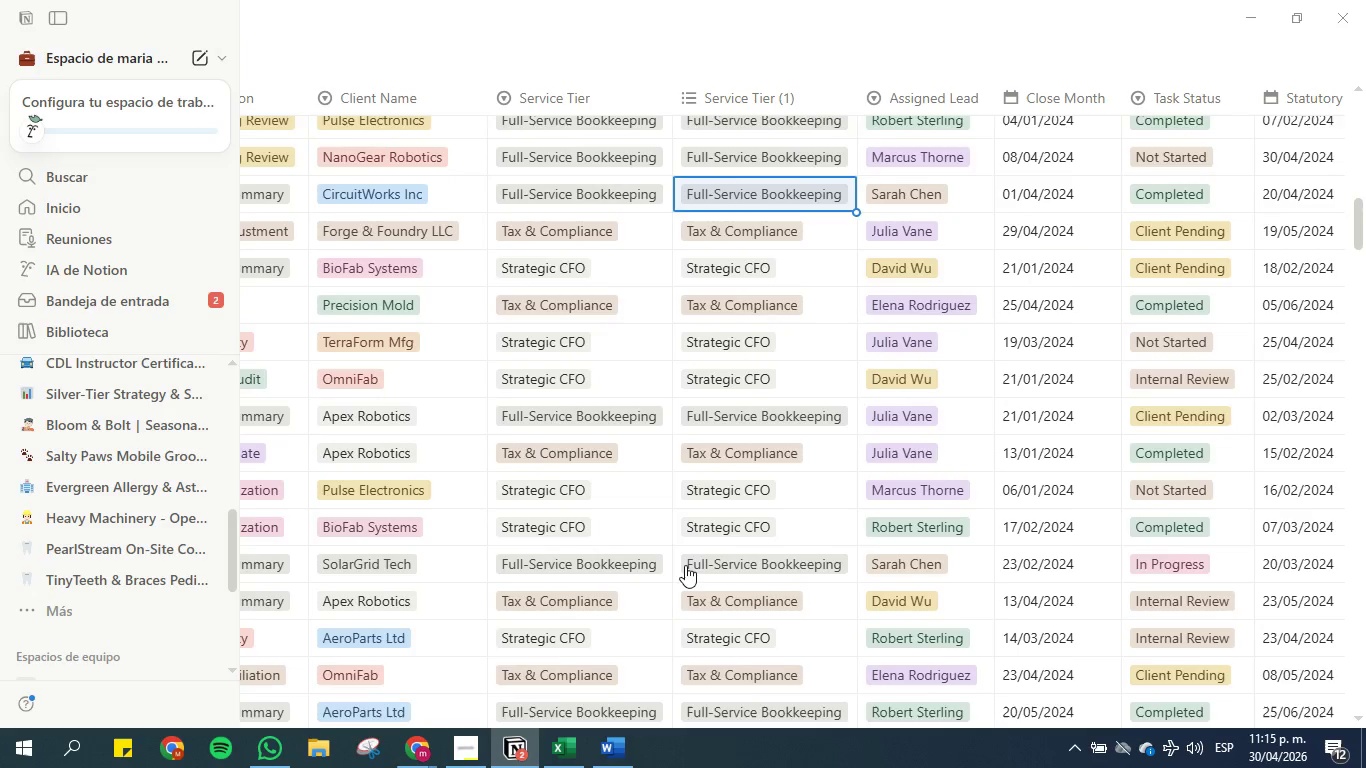 
key(ArrowUp)
 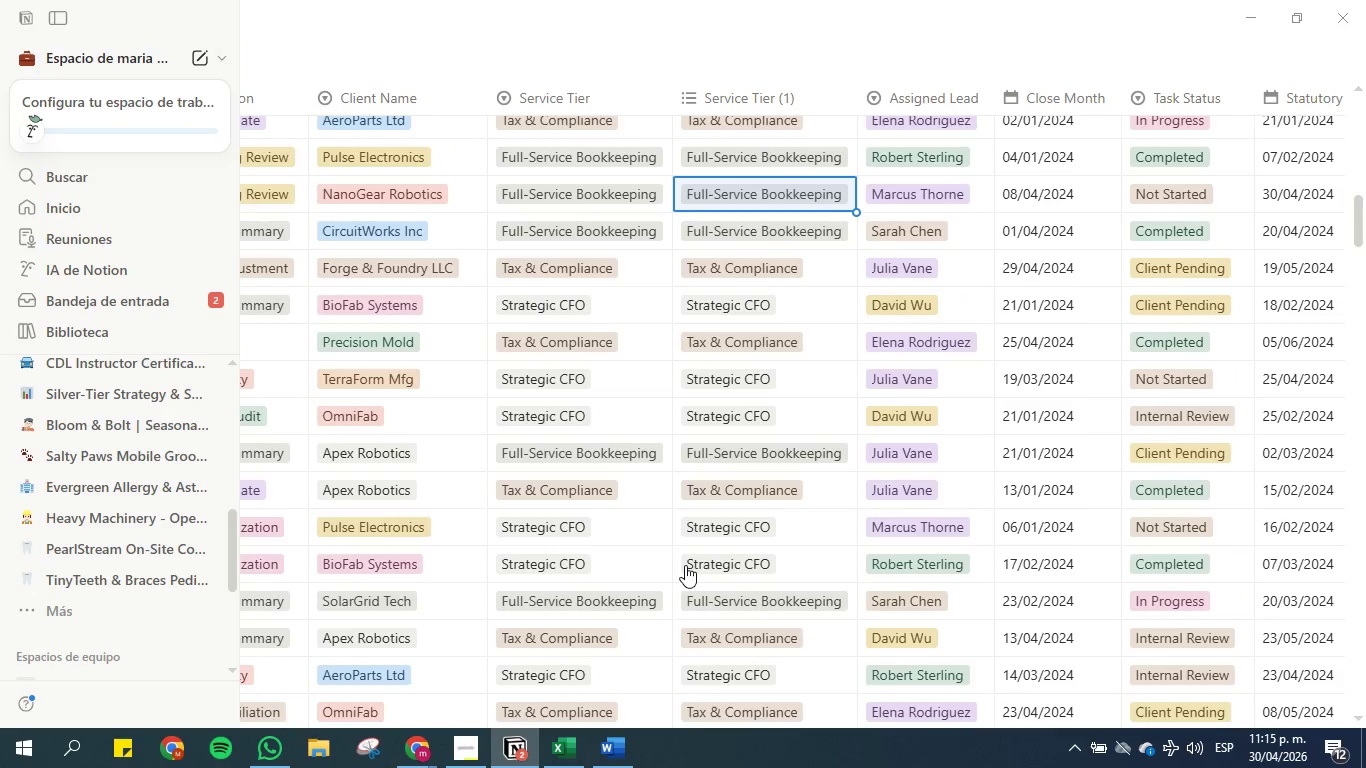 
key(ArrowUp)
 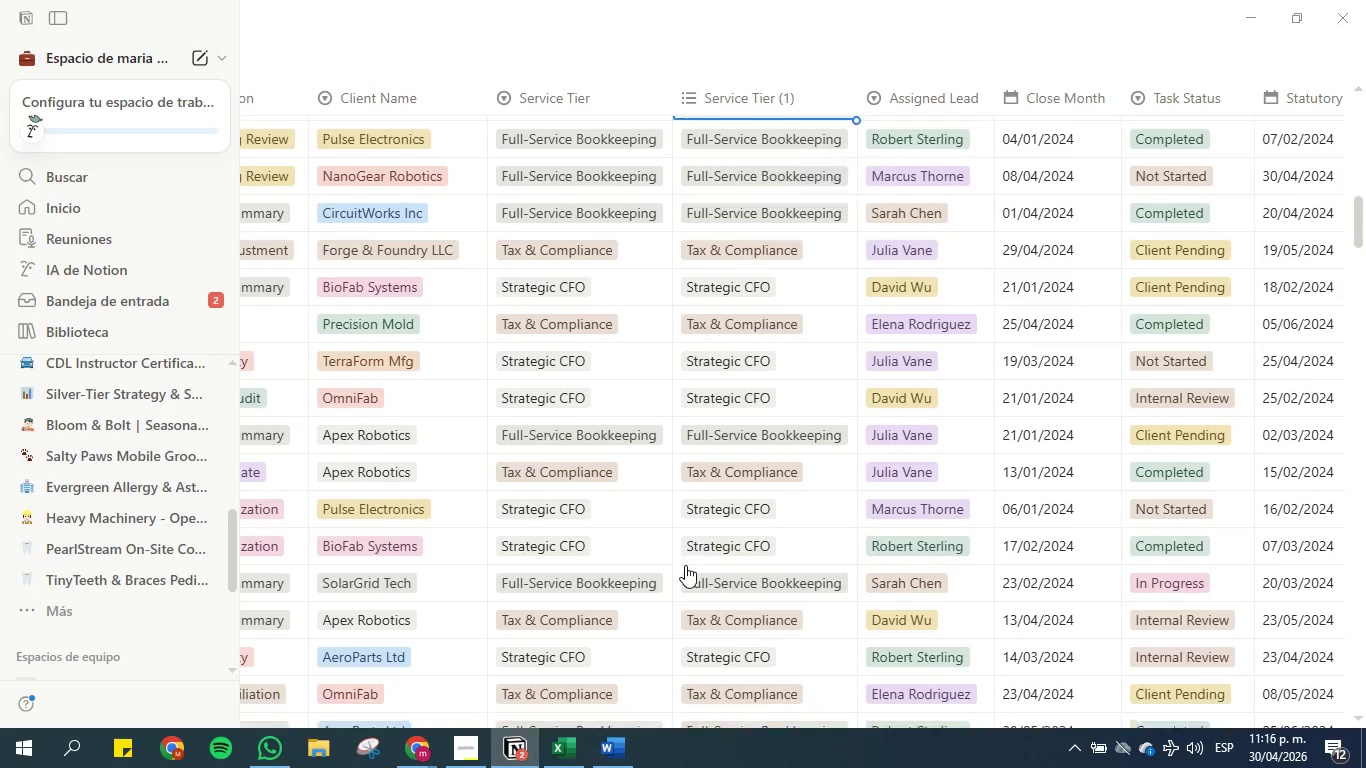 
key(ArrowUp)
 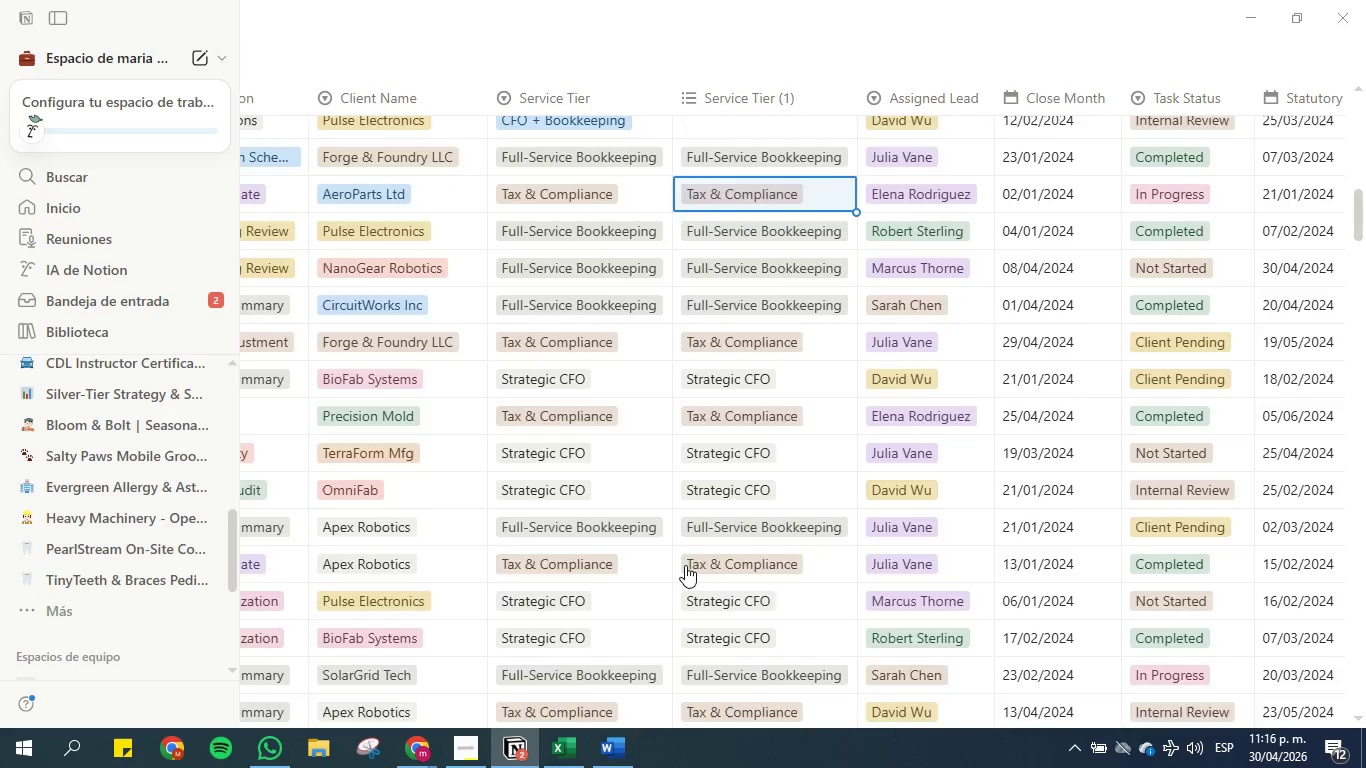 
key(ArrowUp)
 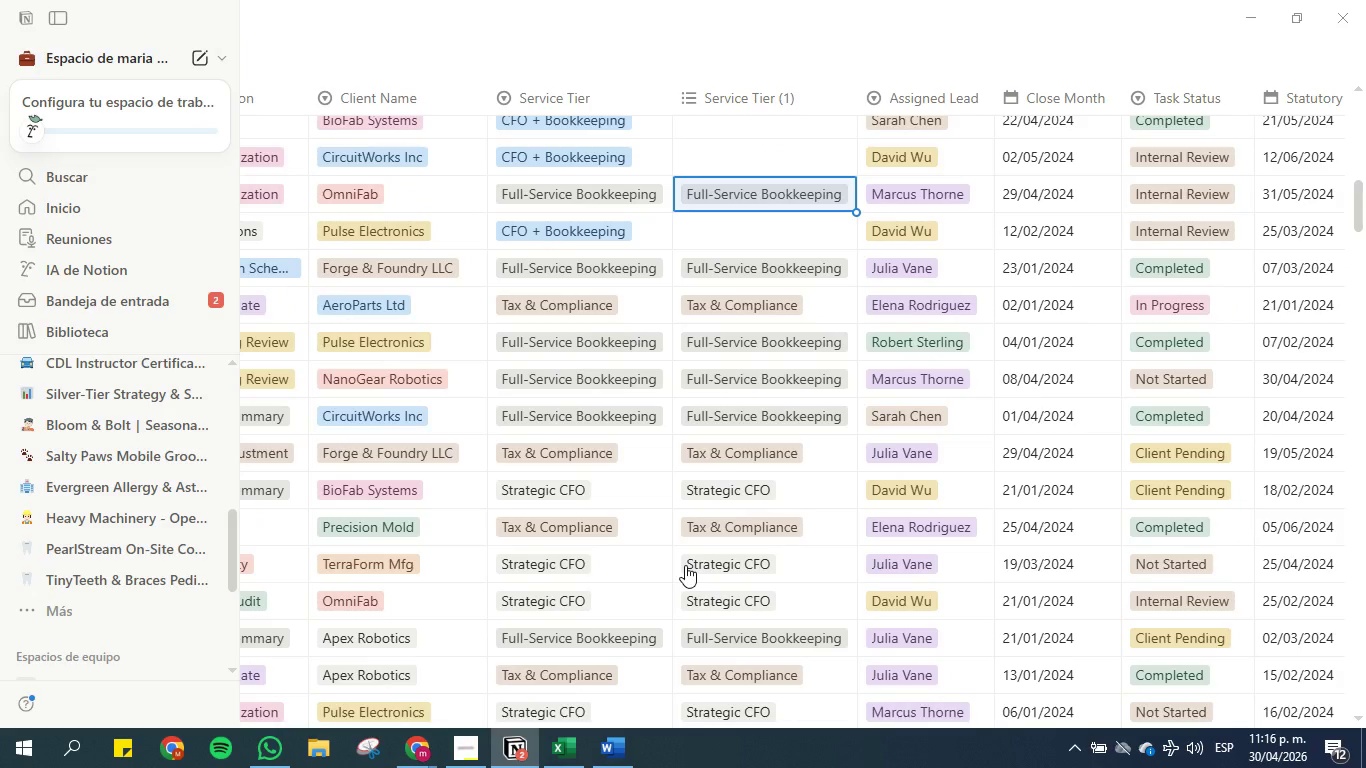 
key(ArrowDown)
 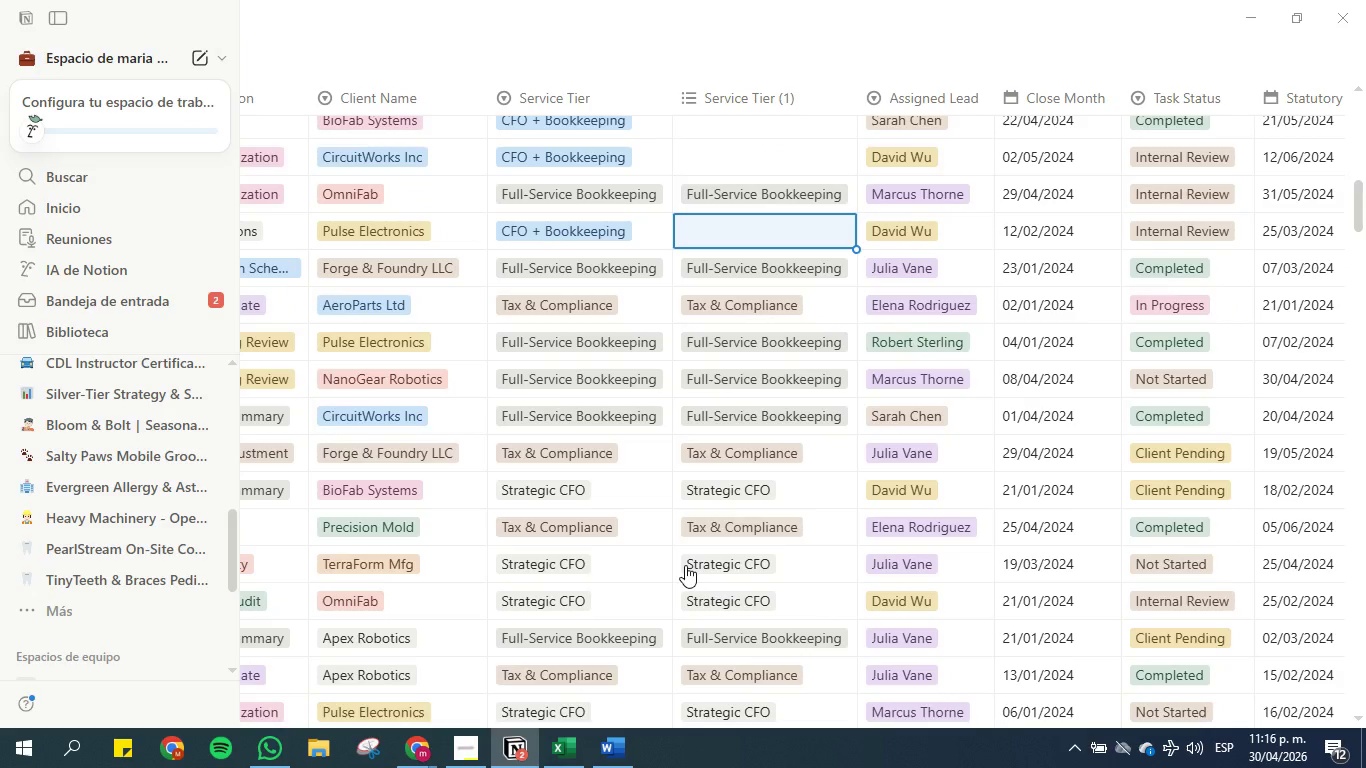 
key(Control+V)
 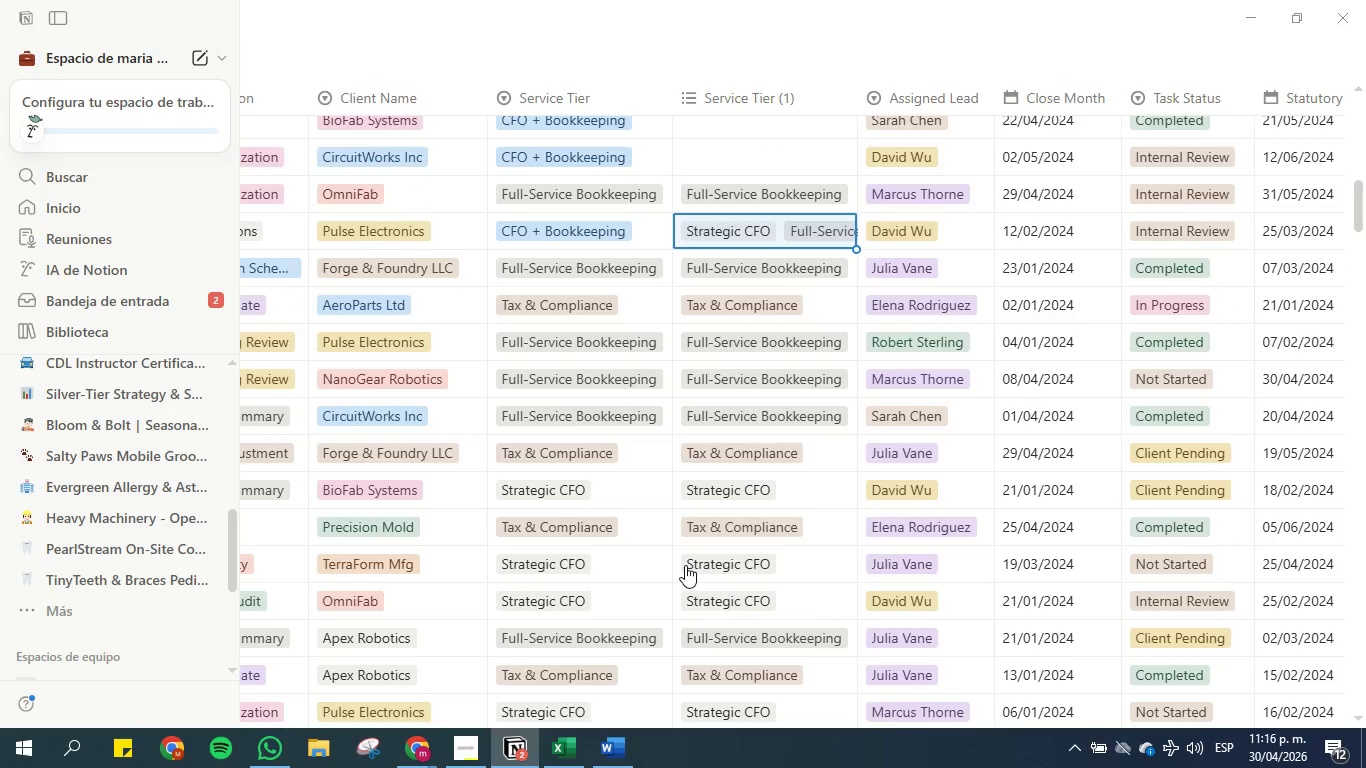 
key(ArrowUp)
 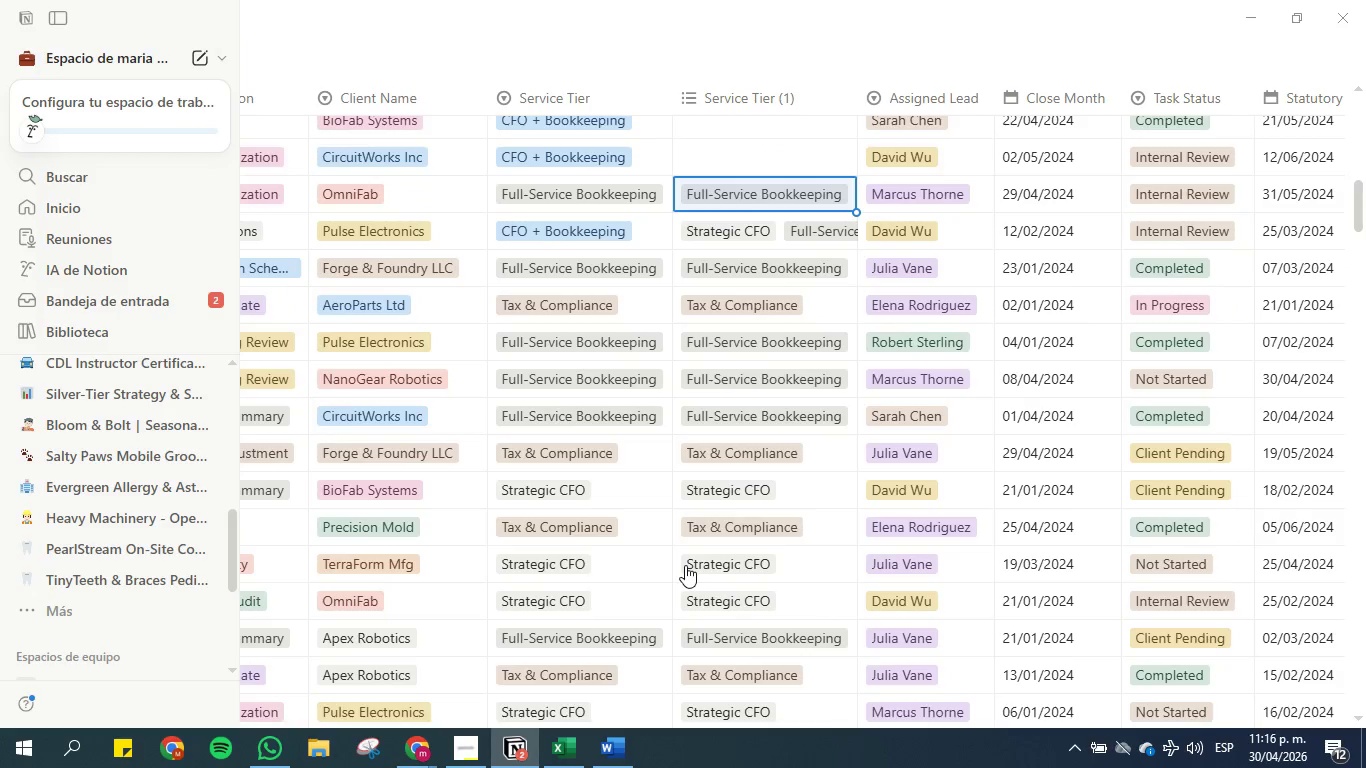 
key(ArrowUp)
 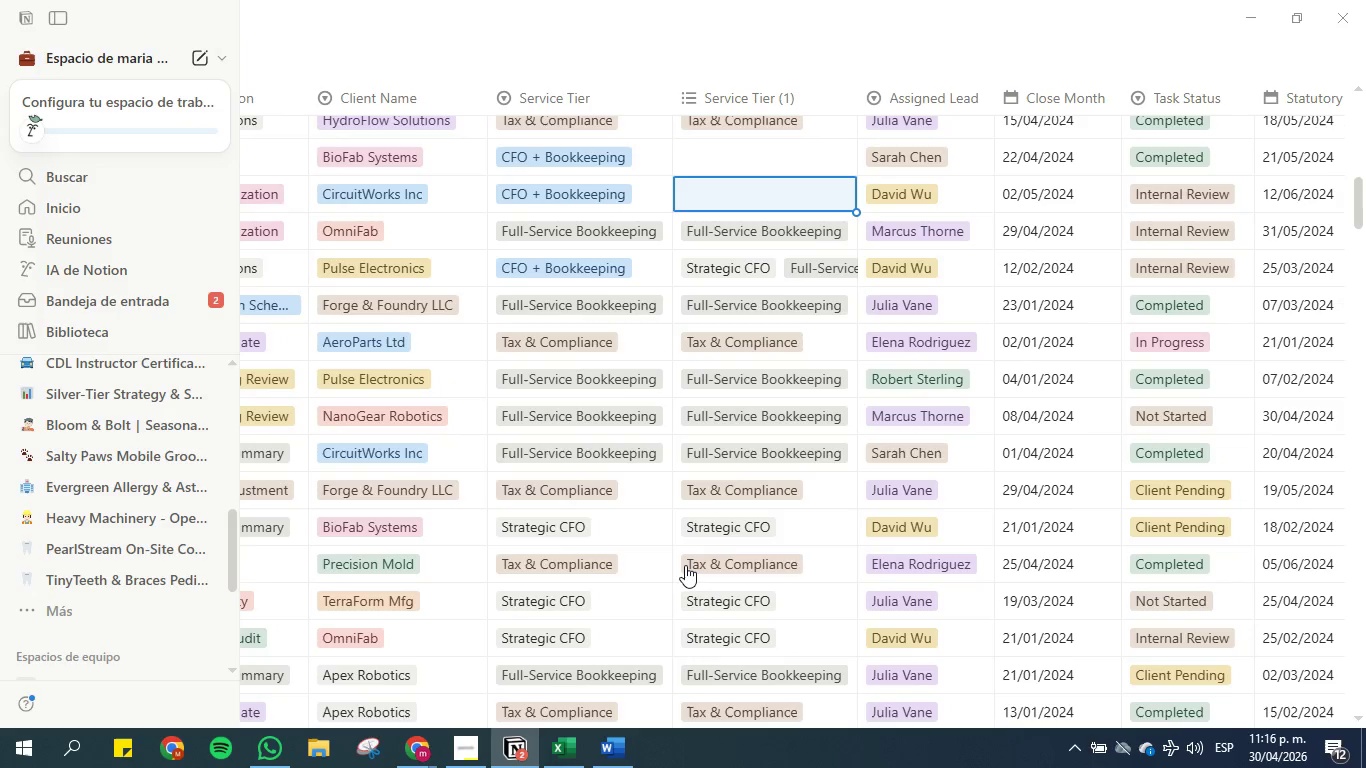 
key(Control+V)
 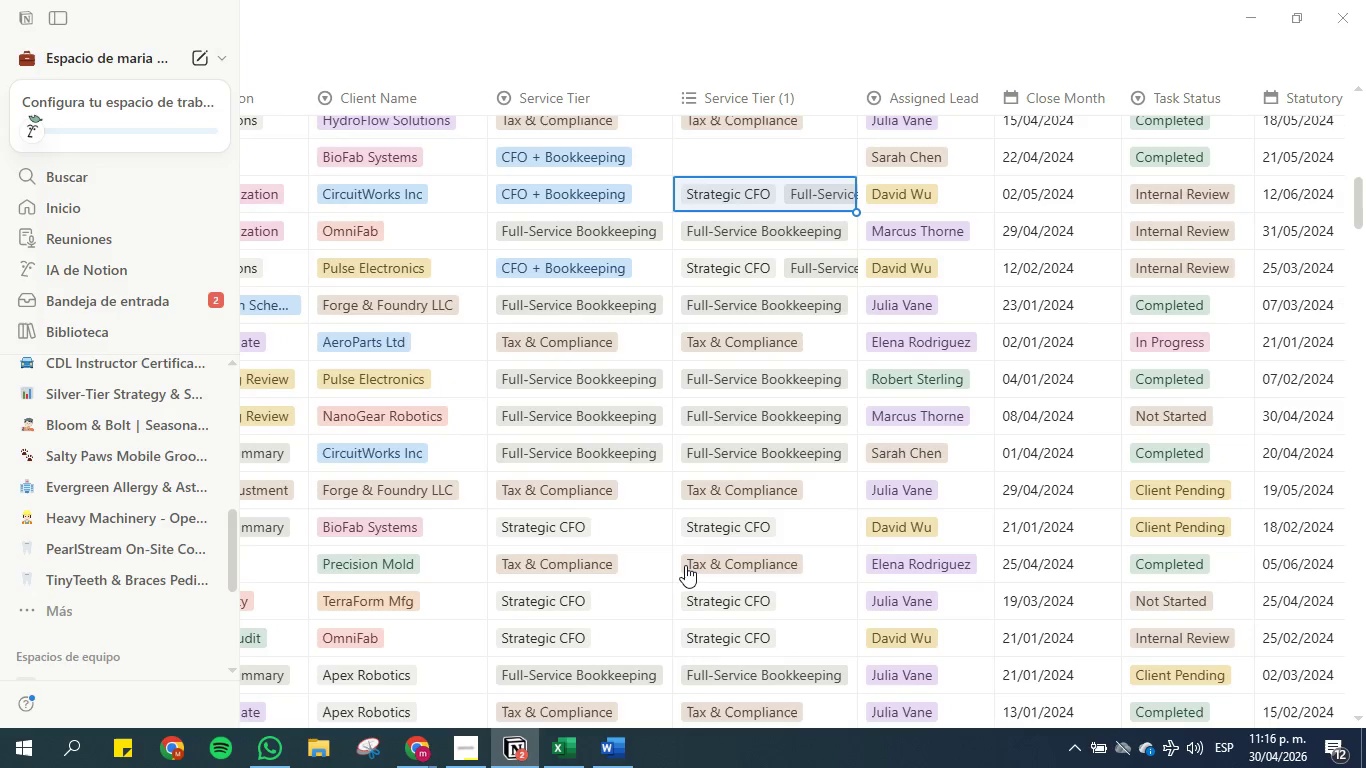 
key(ArrowUp)
 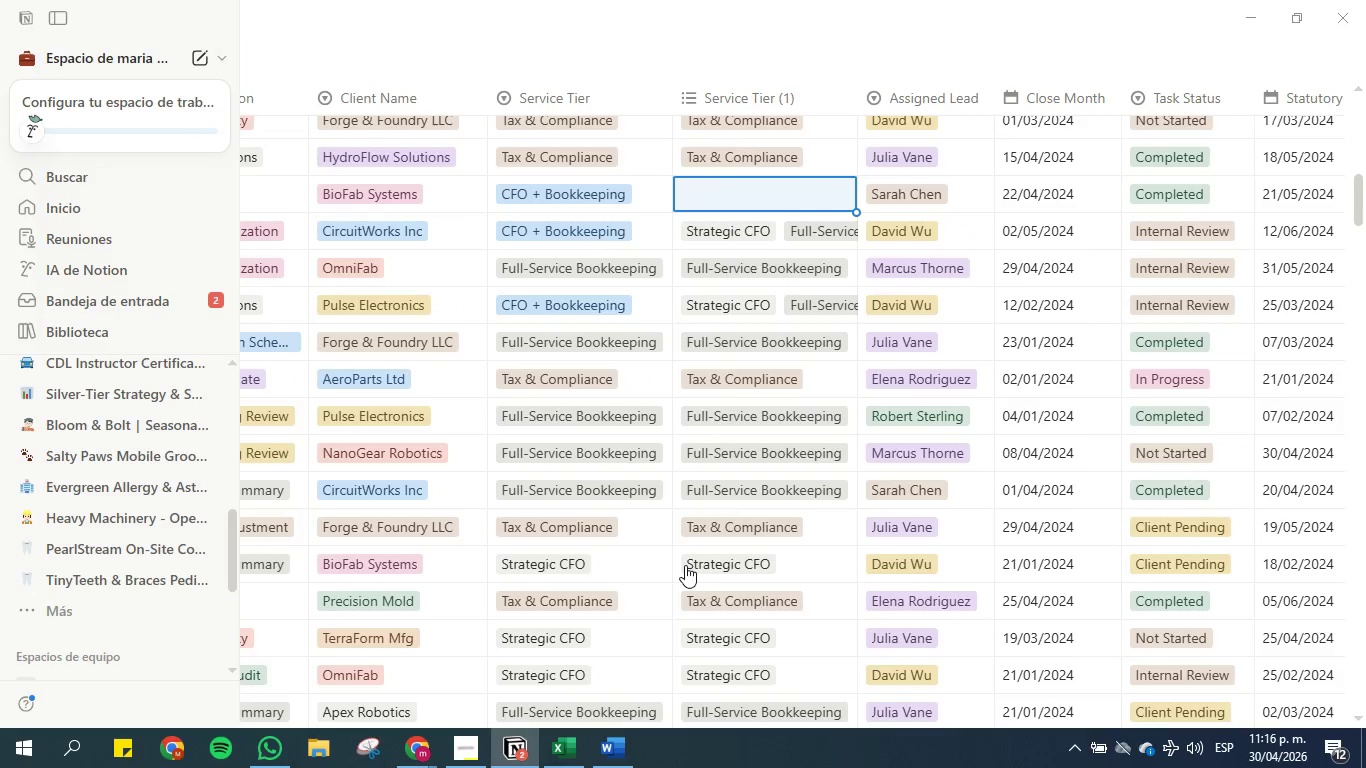 
key(Control+V)
 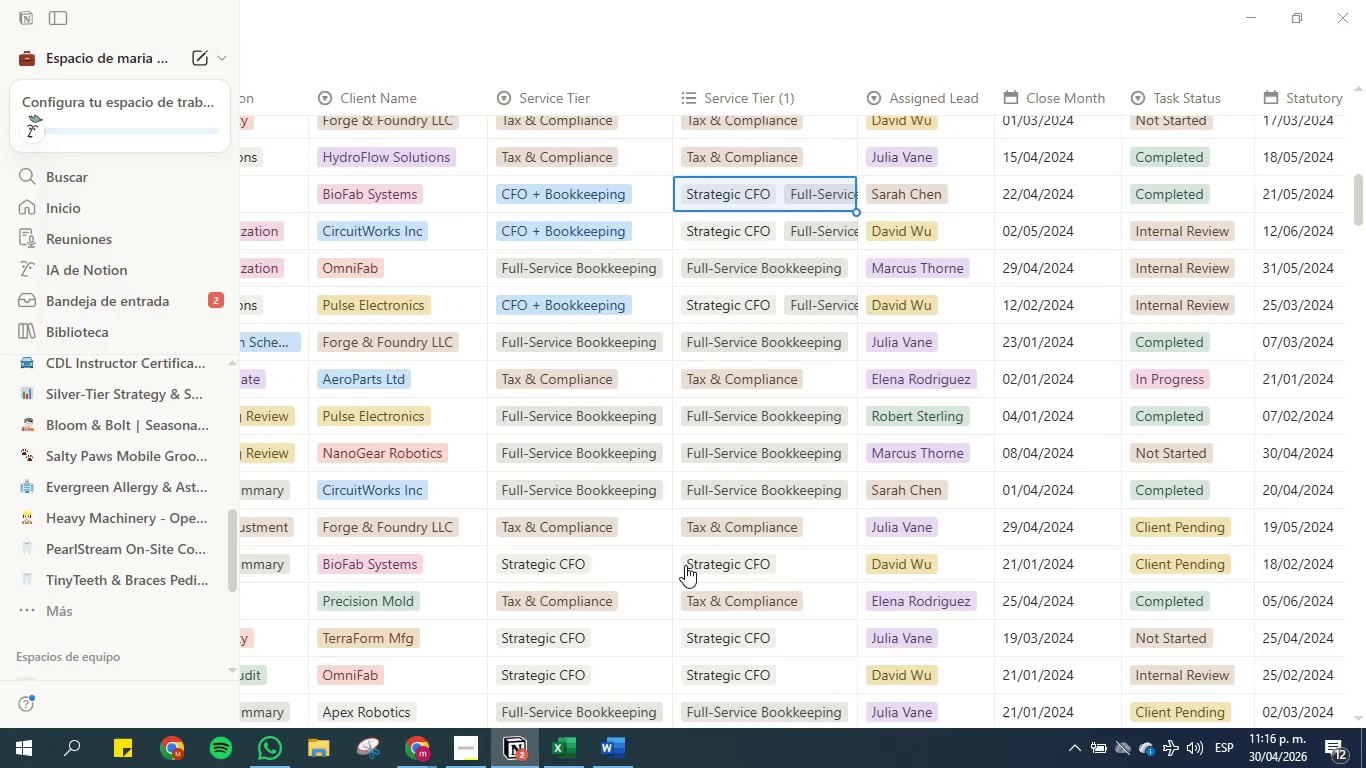 
key(ArrowUp)
 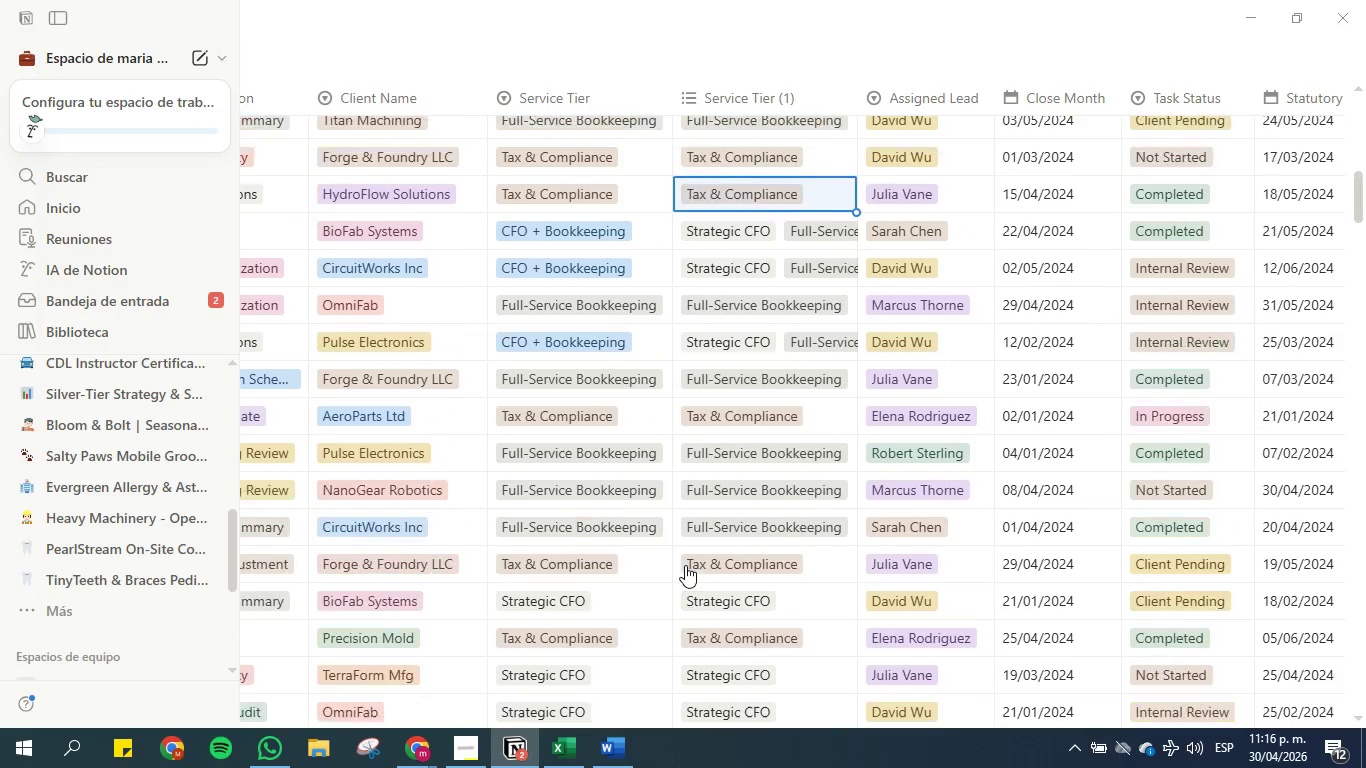 
key(ArrowUp)
 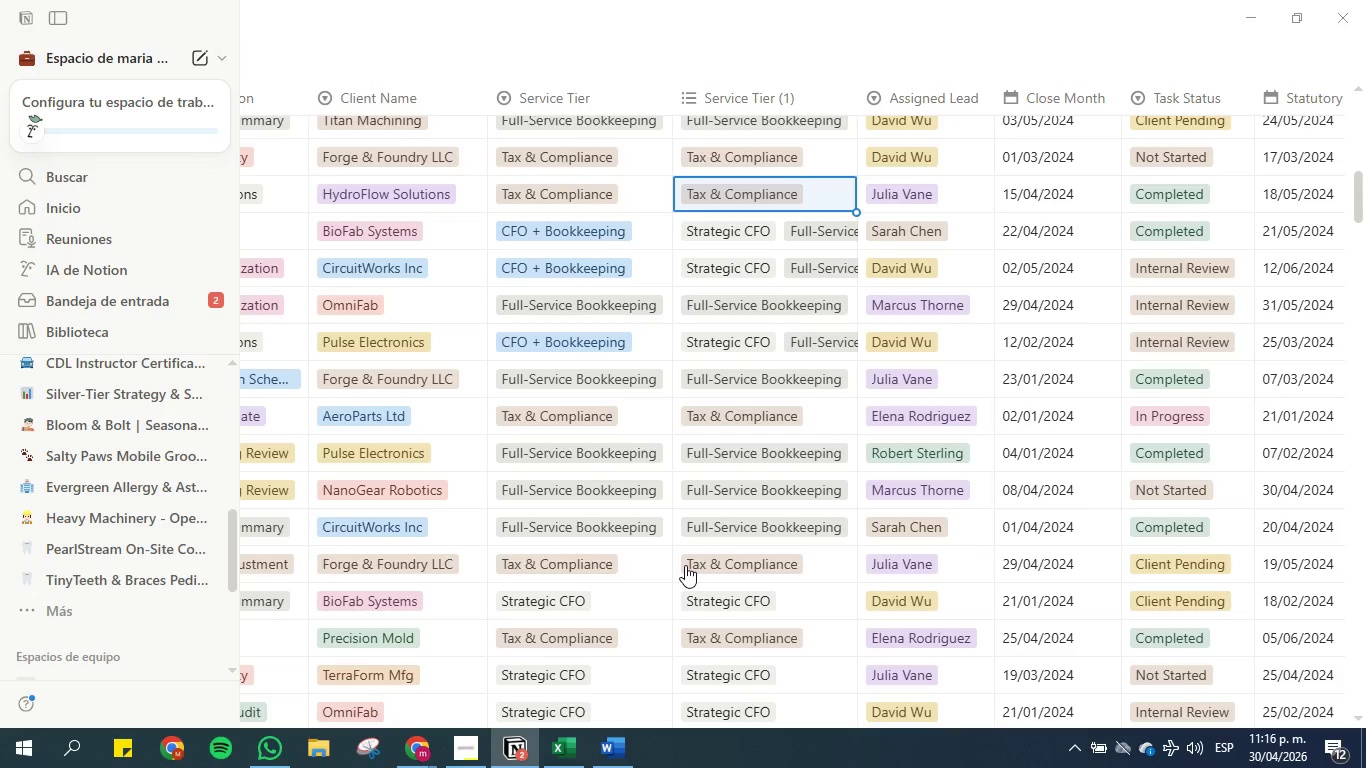 
key(ArrowUp)
 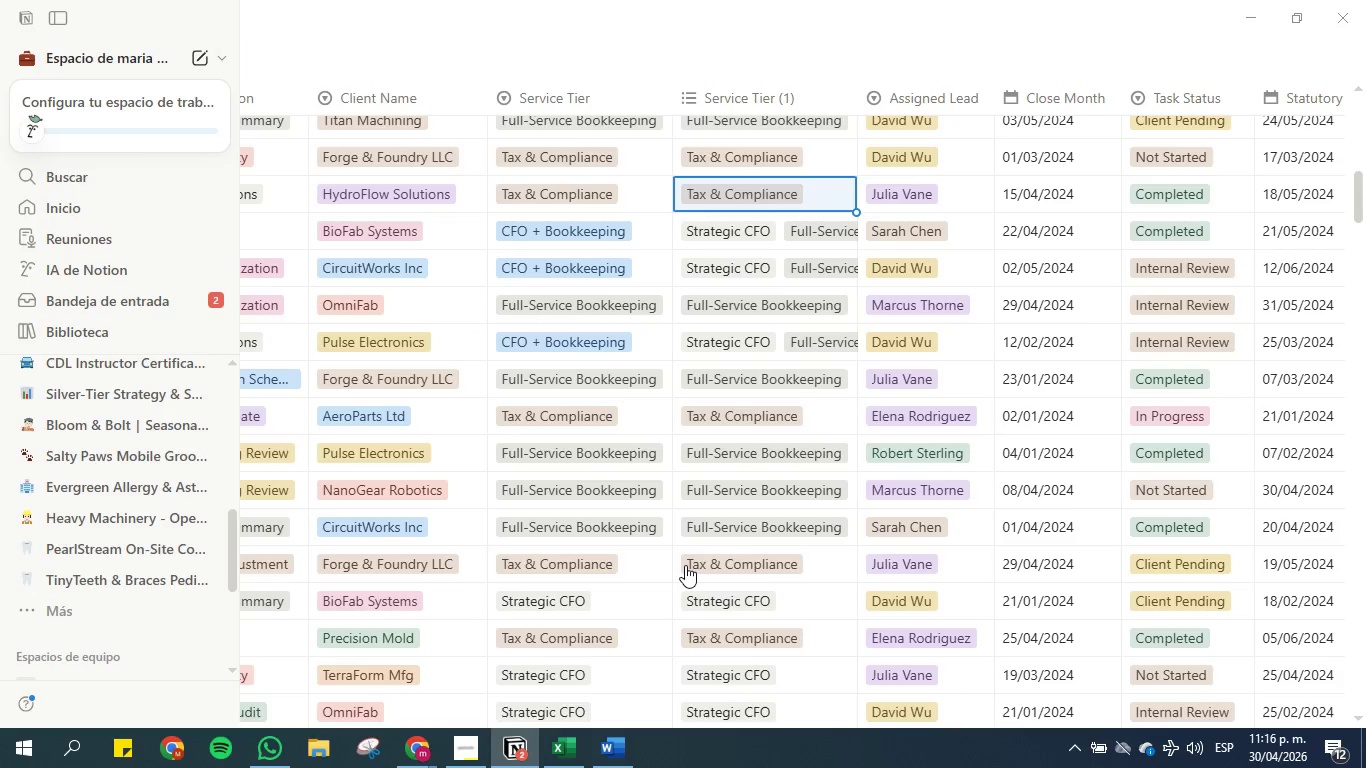 
key(ArrowUp)
 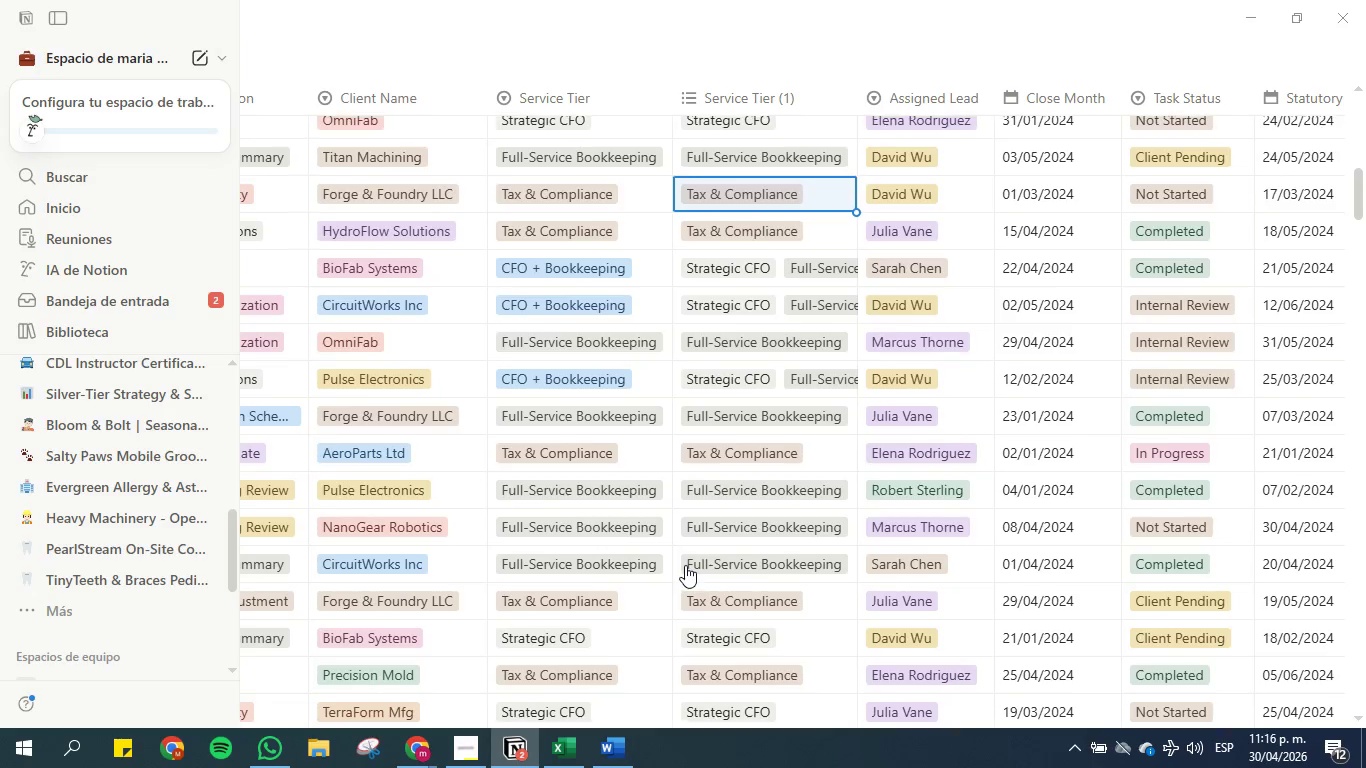 
key(ArrowUp)
 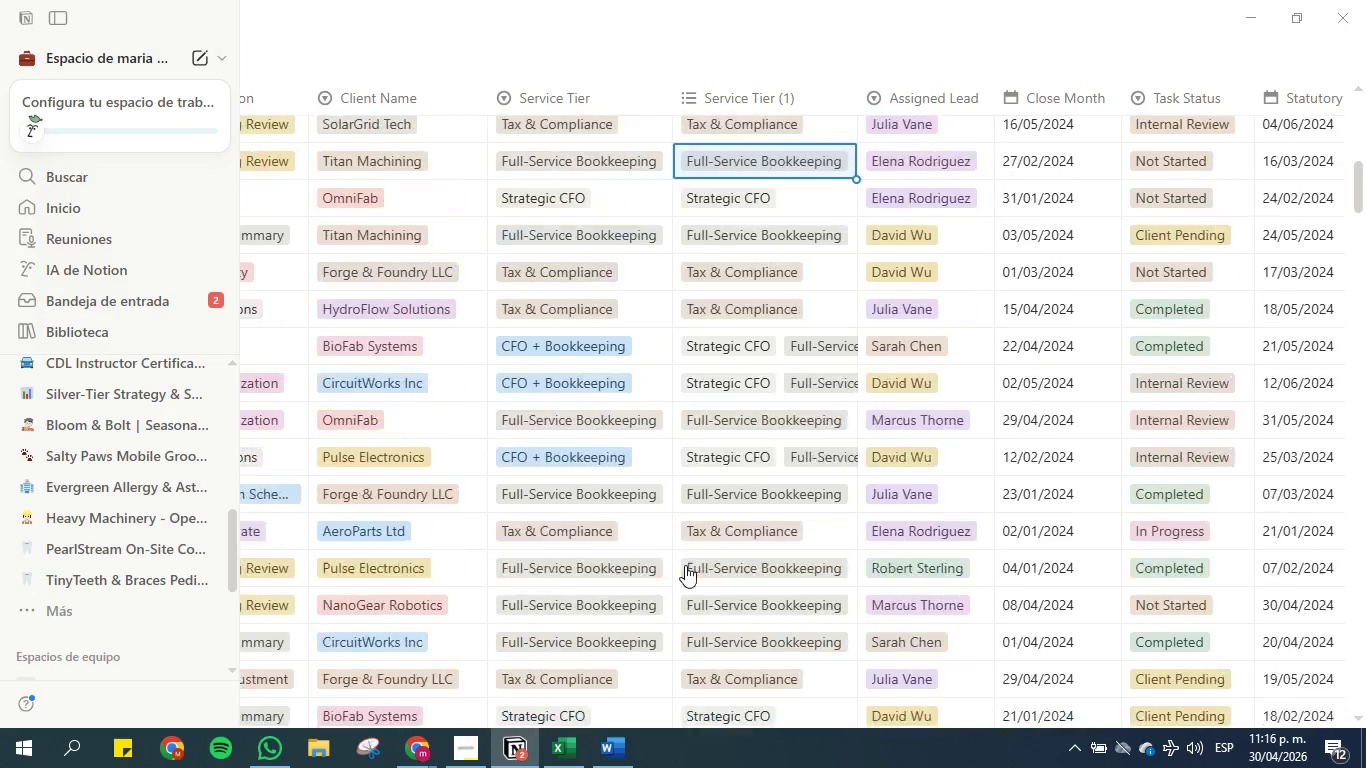 
key(ArrowUp)
 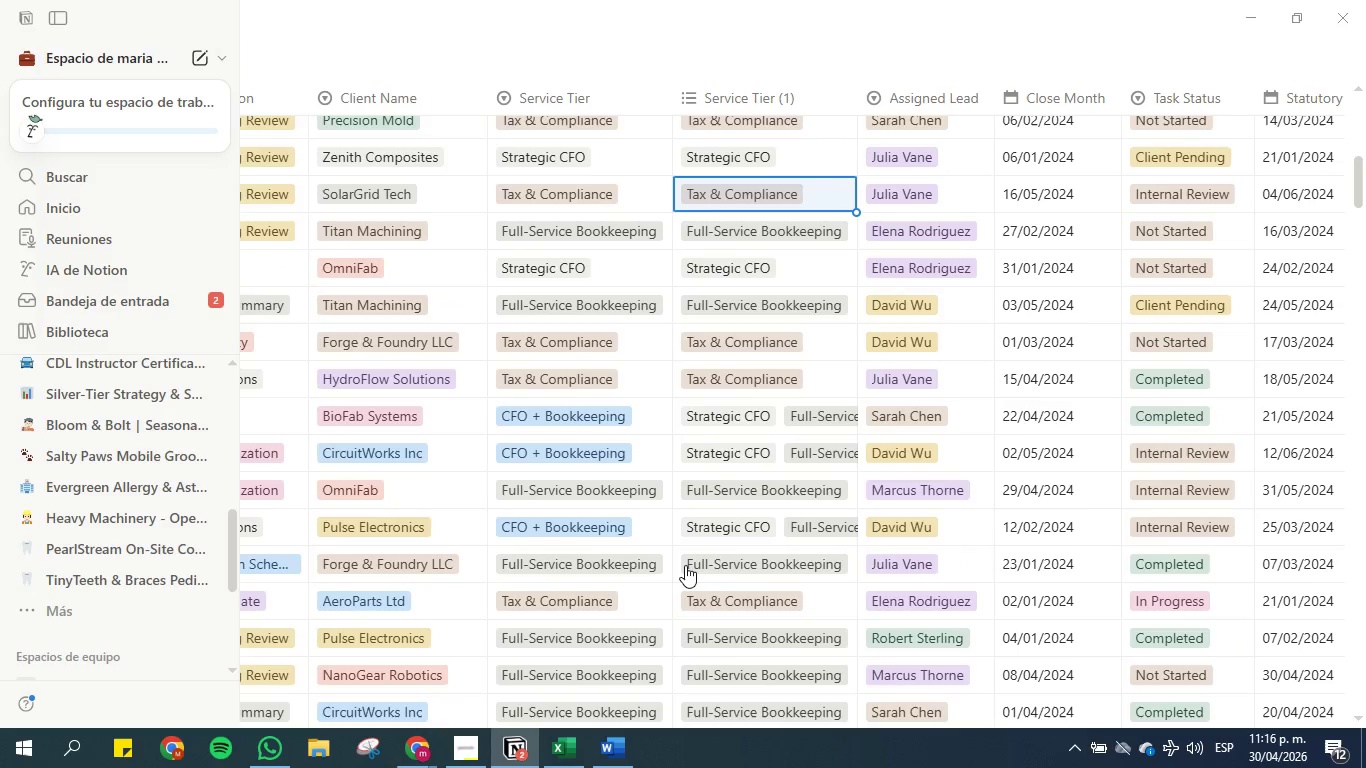 
key(ArrowUp)
 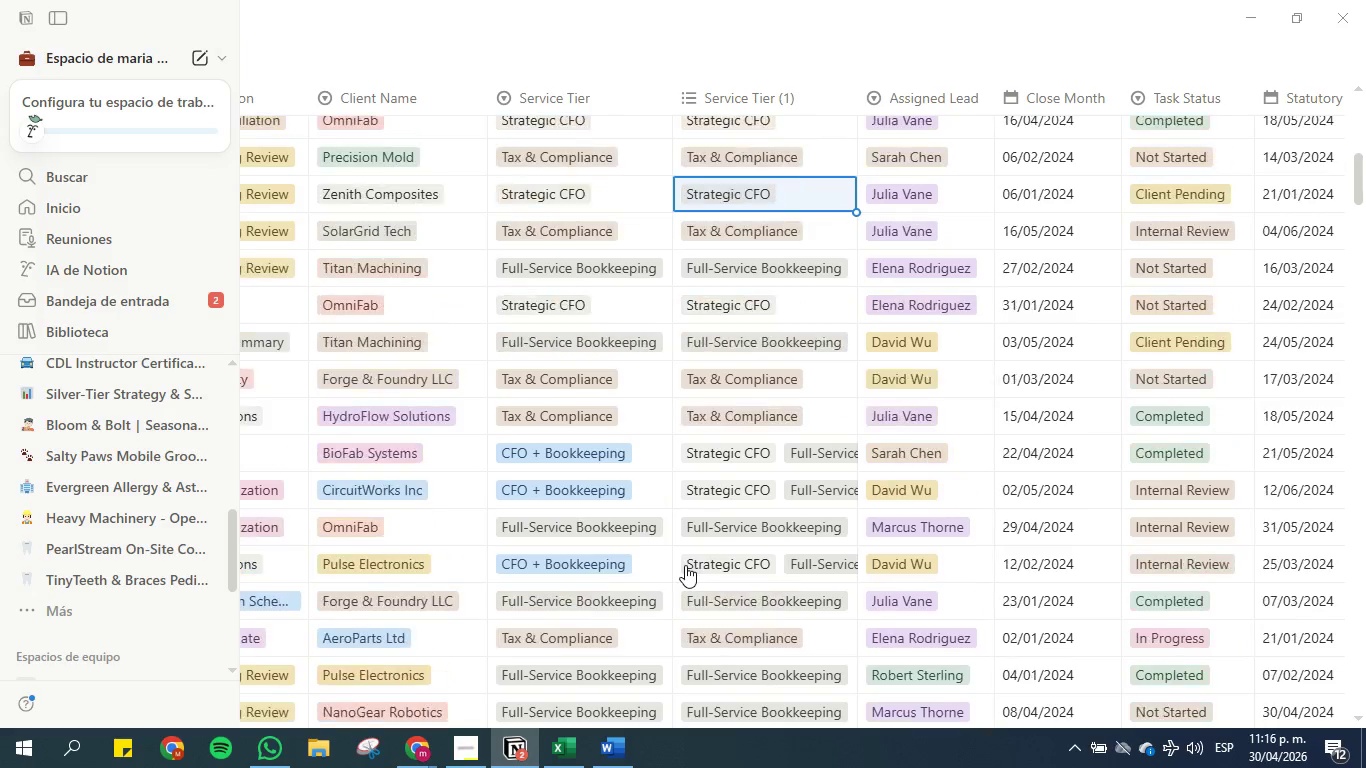 
key(ArrowUp)
 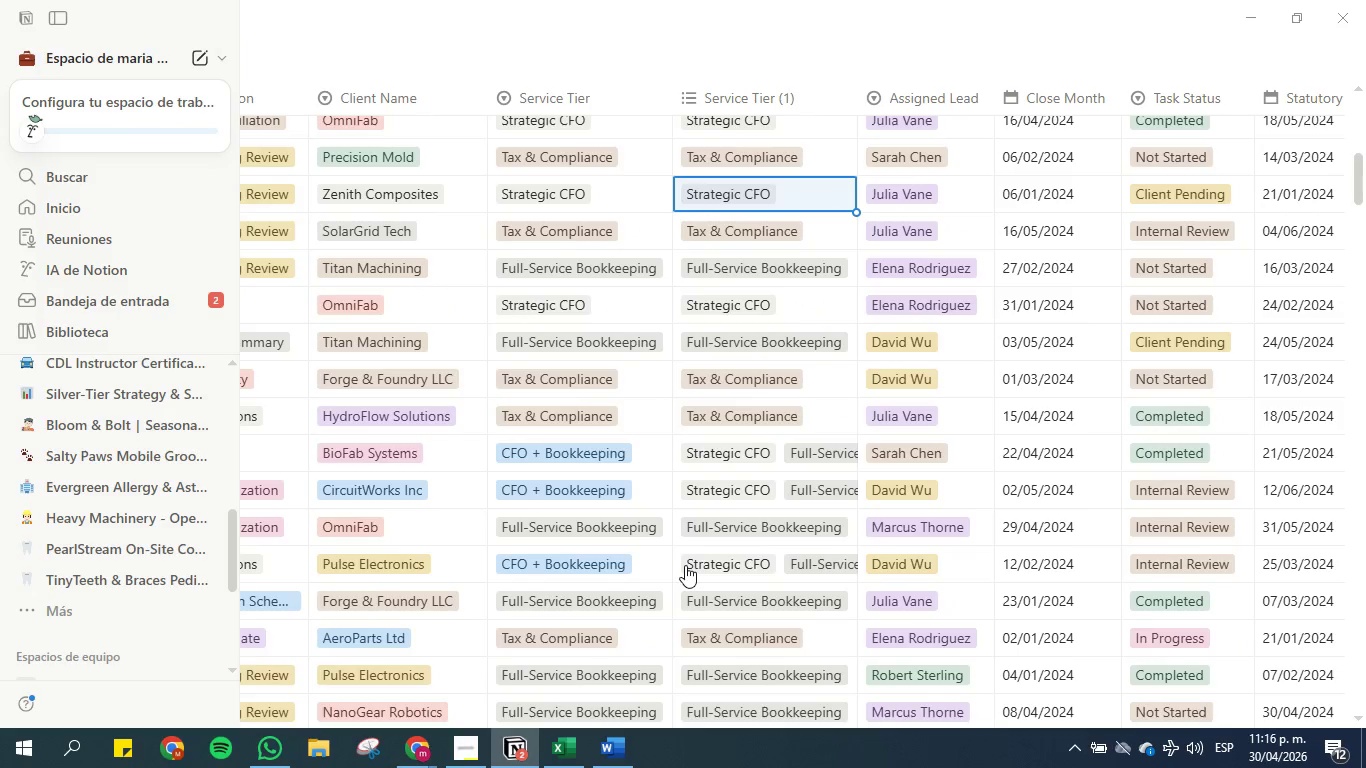 
key(ArrowUp)
 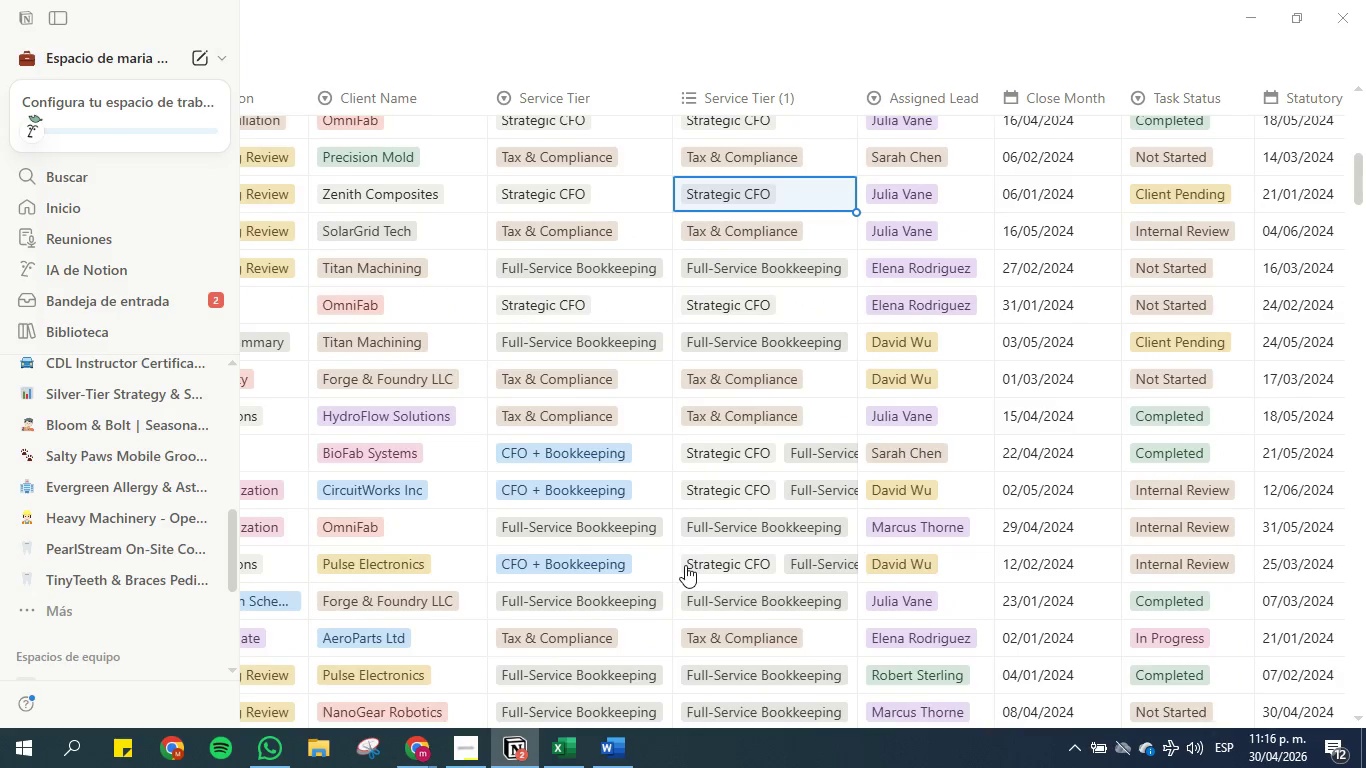 
key(ArrowUp)
 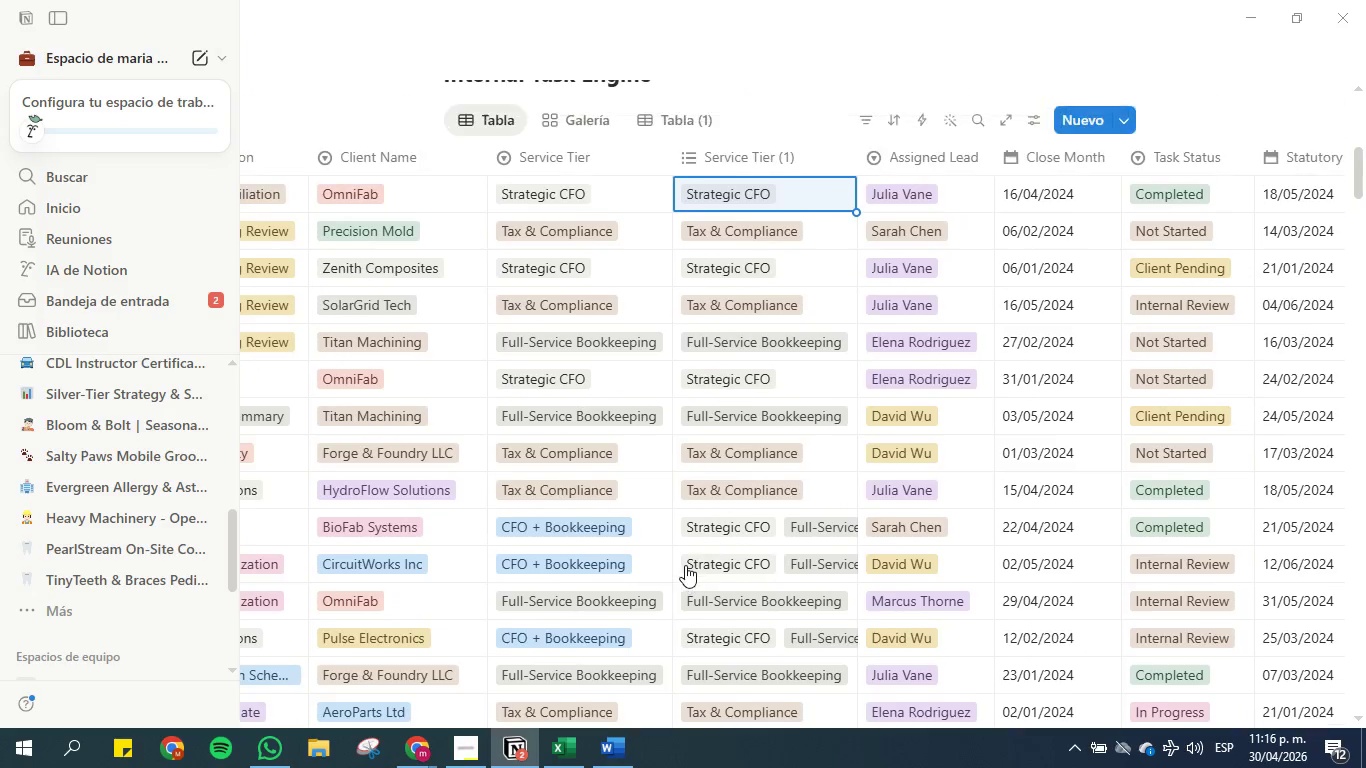 
key(ArrowUp)
 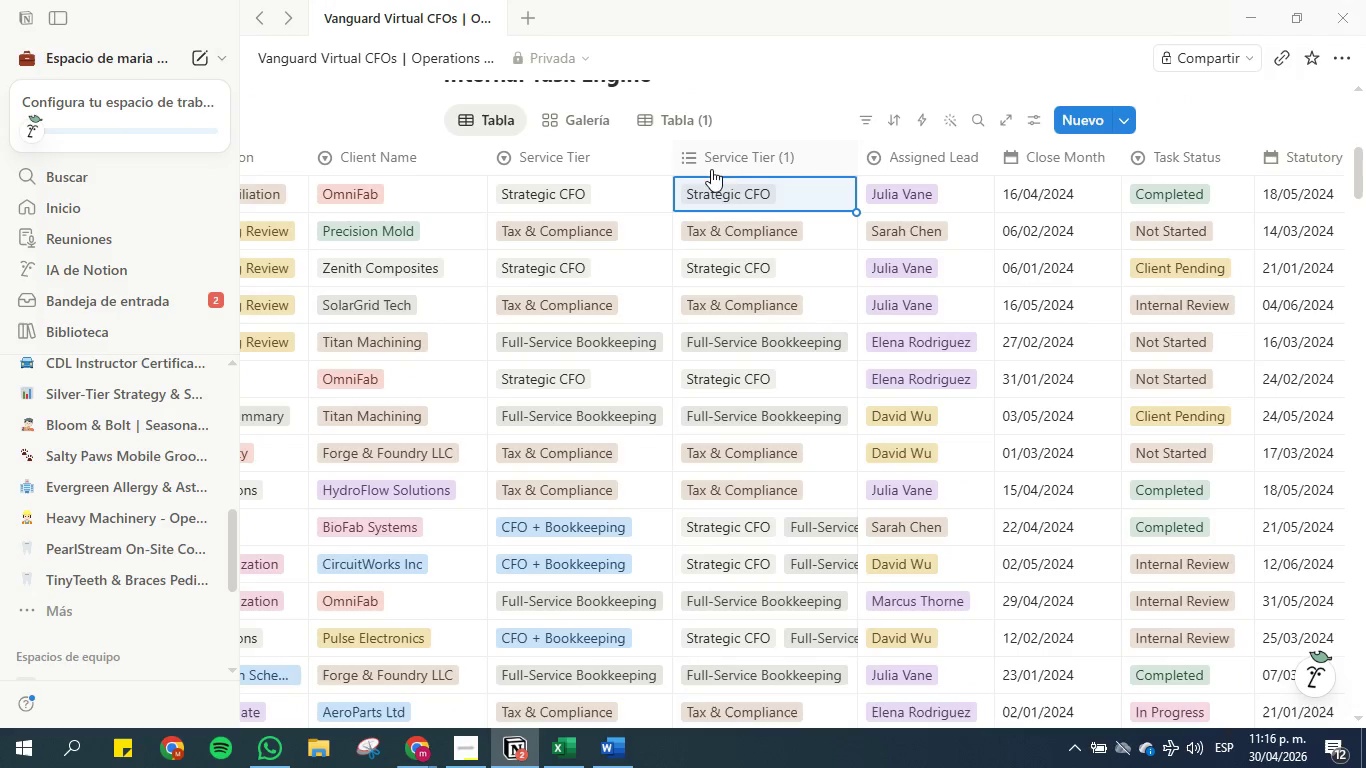 
right_click([579, 163])
 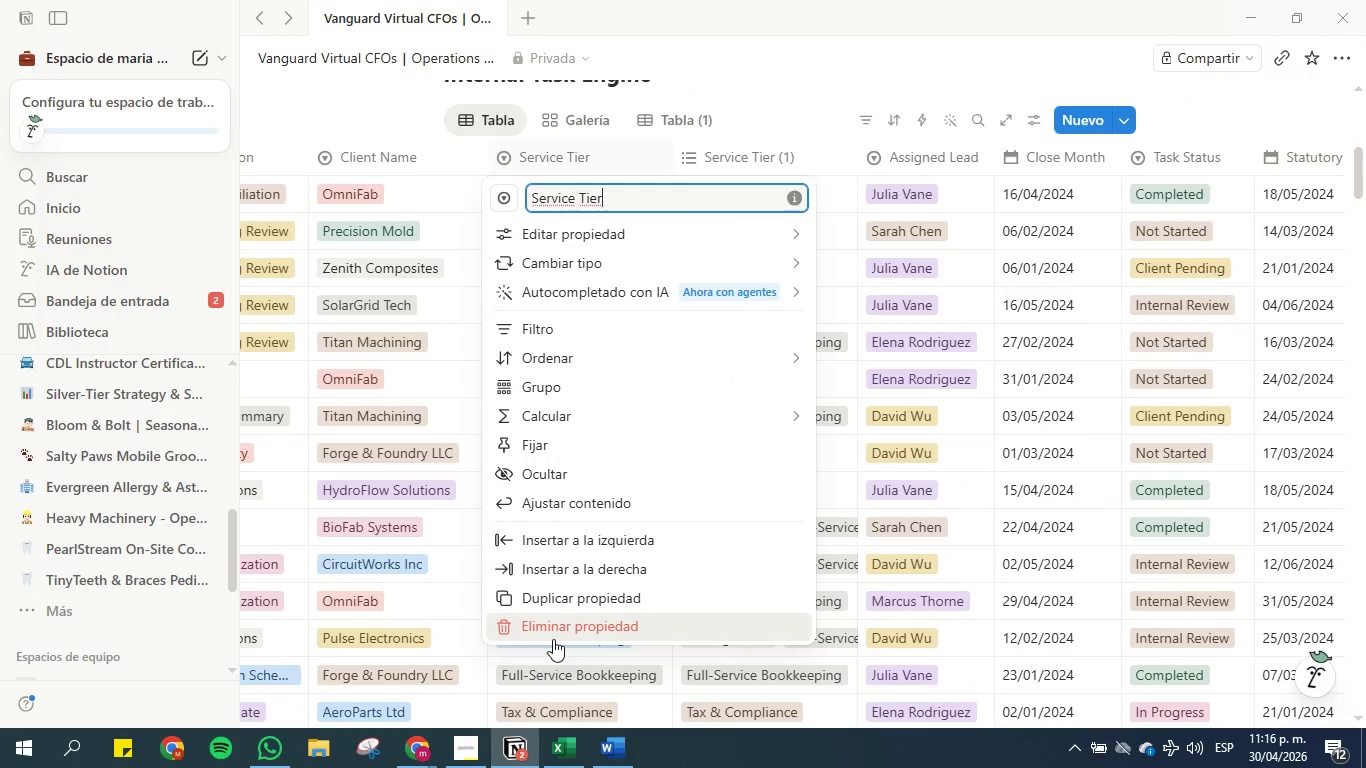 
left_click([553, 632])
 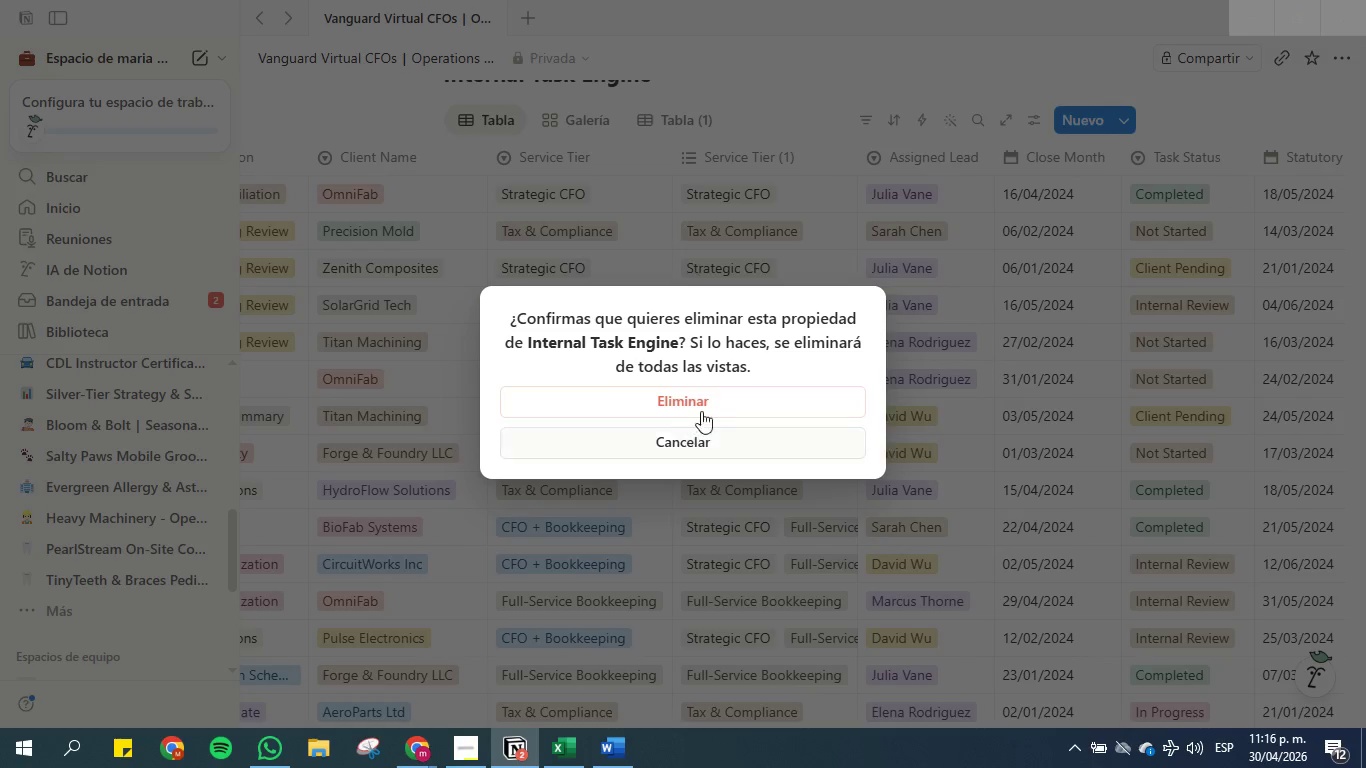 
left_click([706, 401])
 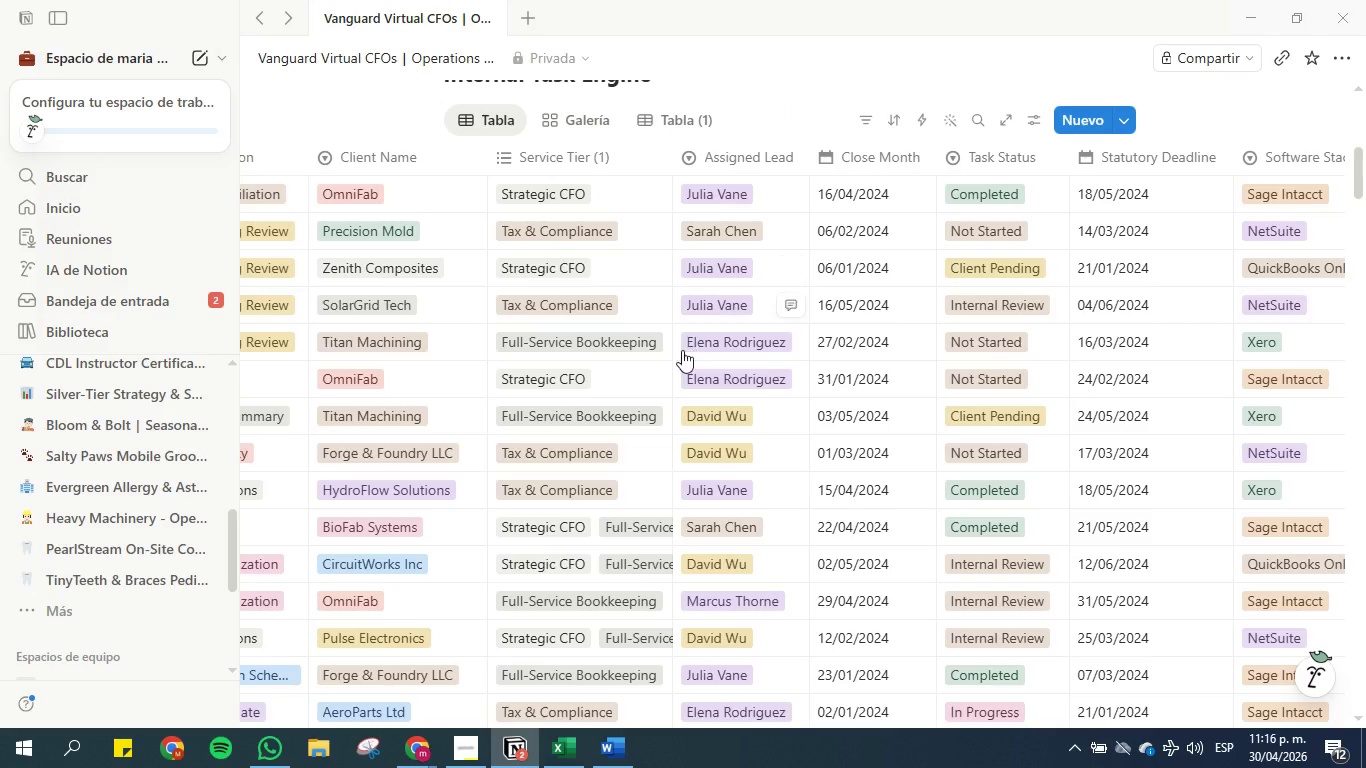 
left_click([592, 153])
 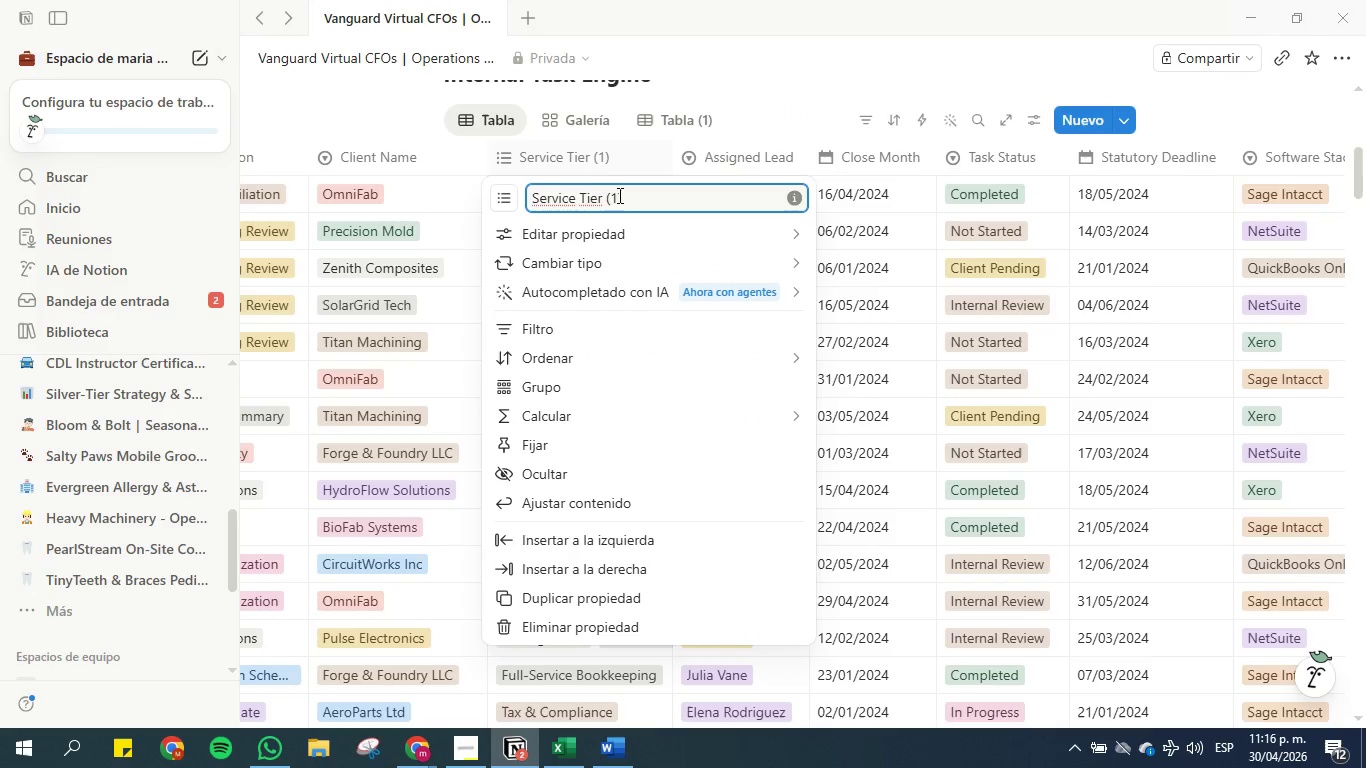 
left_click([632, 199])
 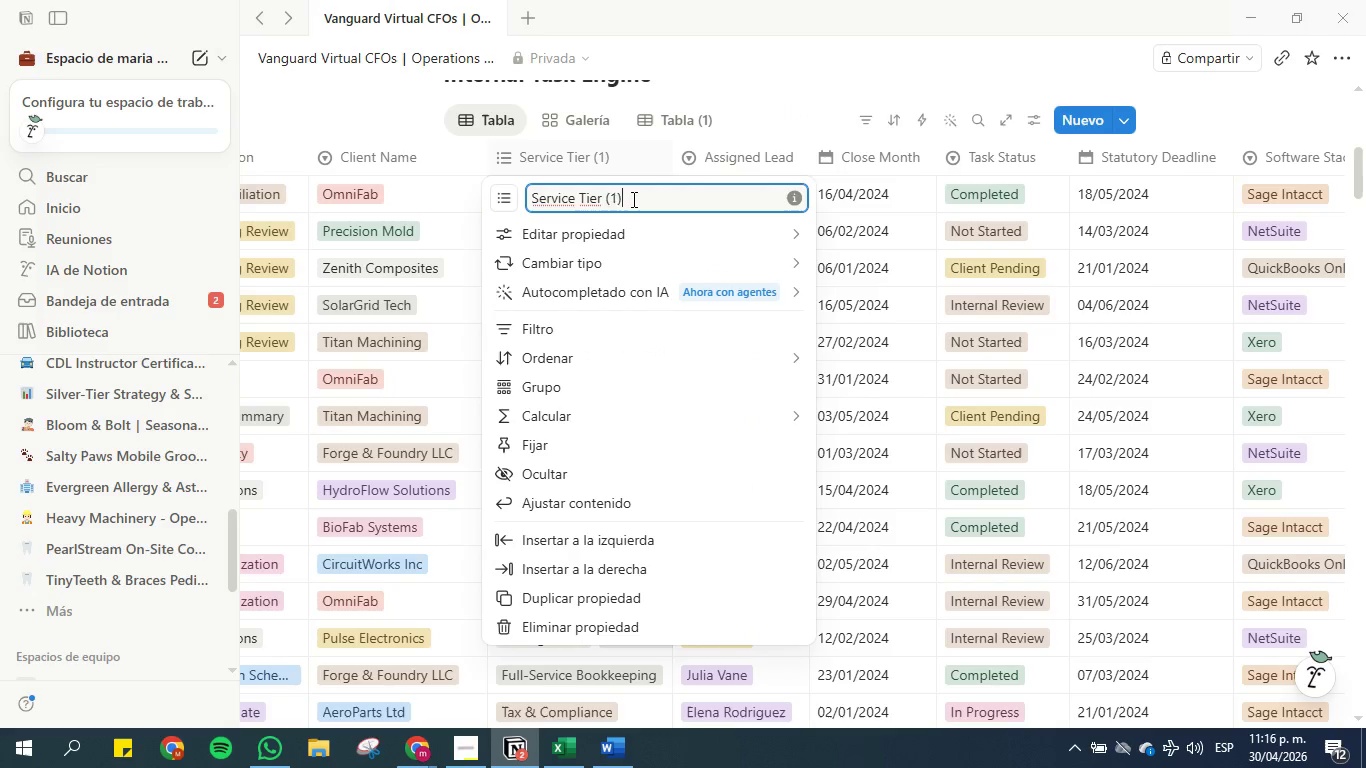 
key(Backspace)
 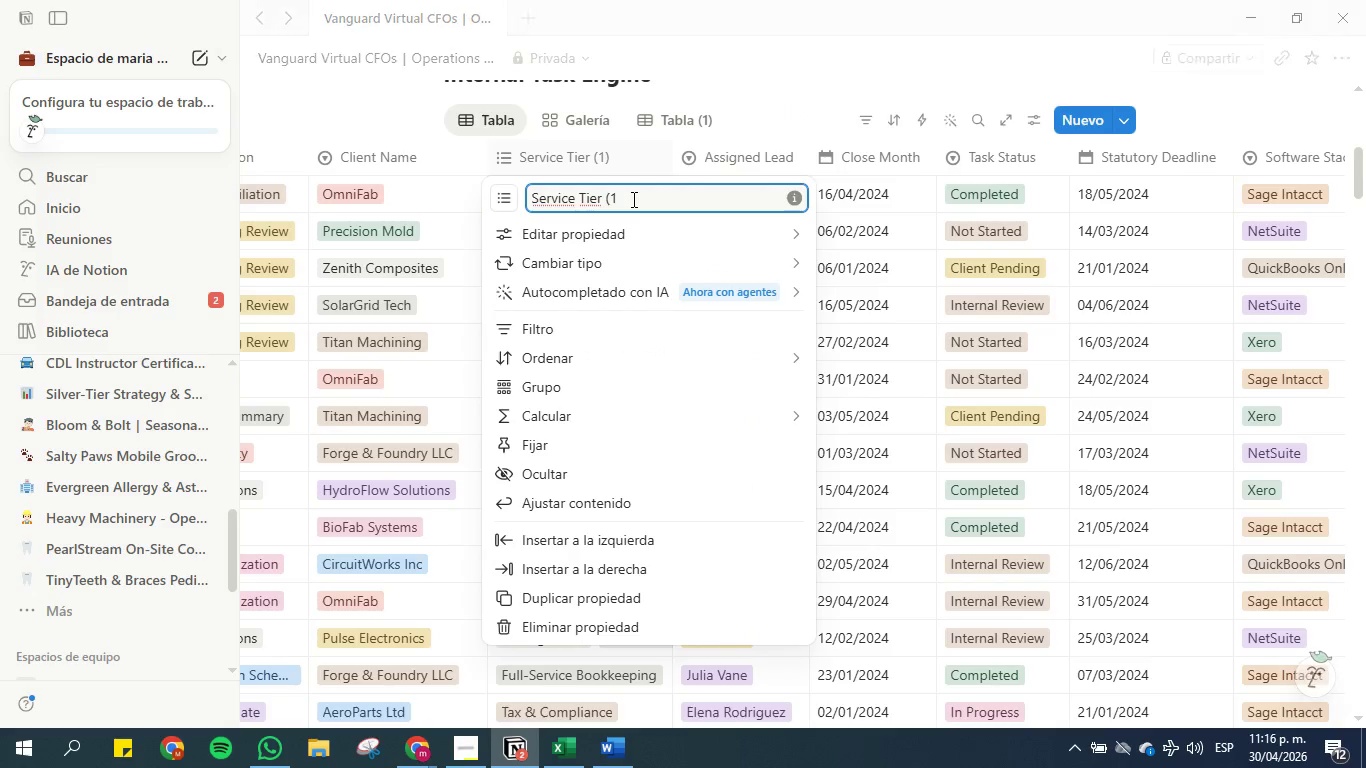 
key(Backspace)
 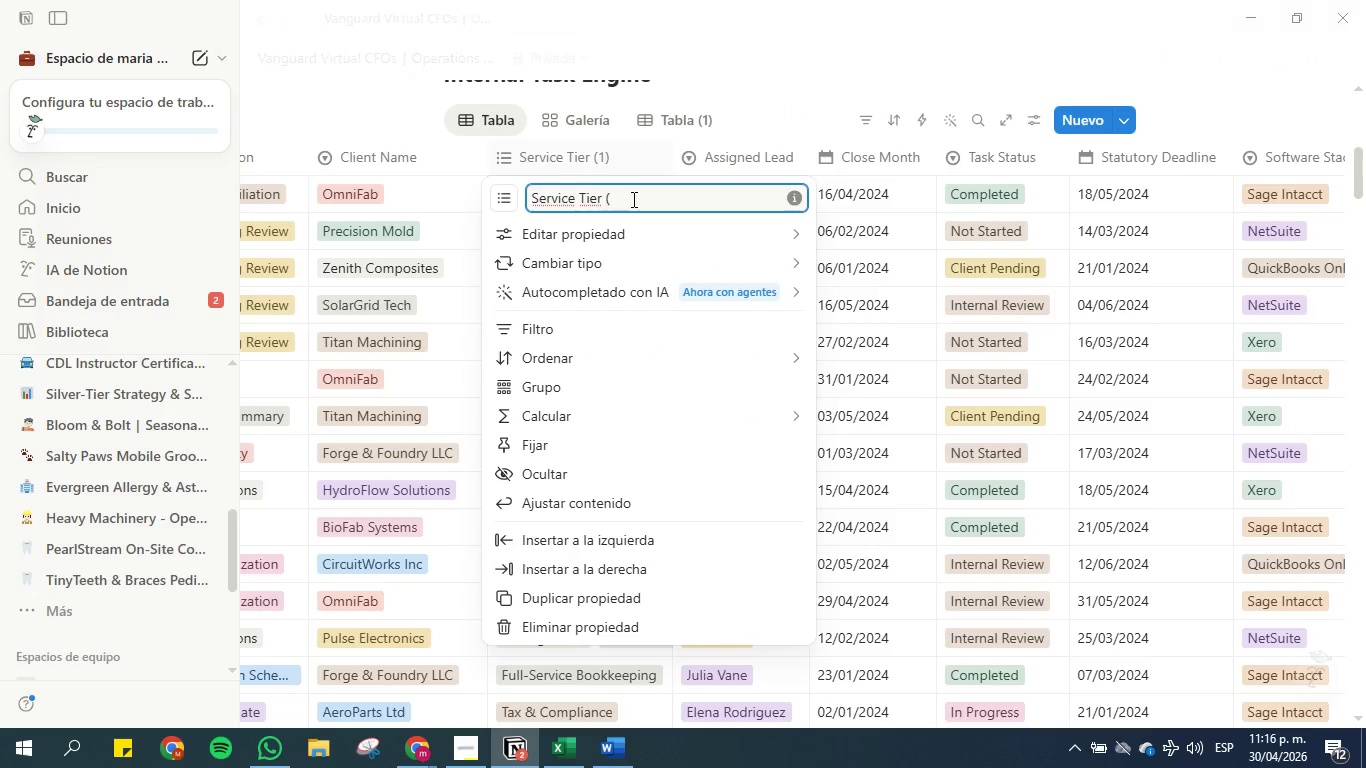 
key(Backspace)
 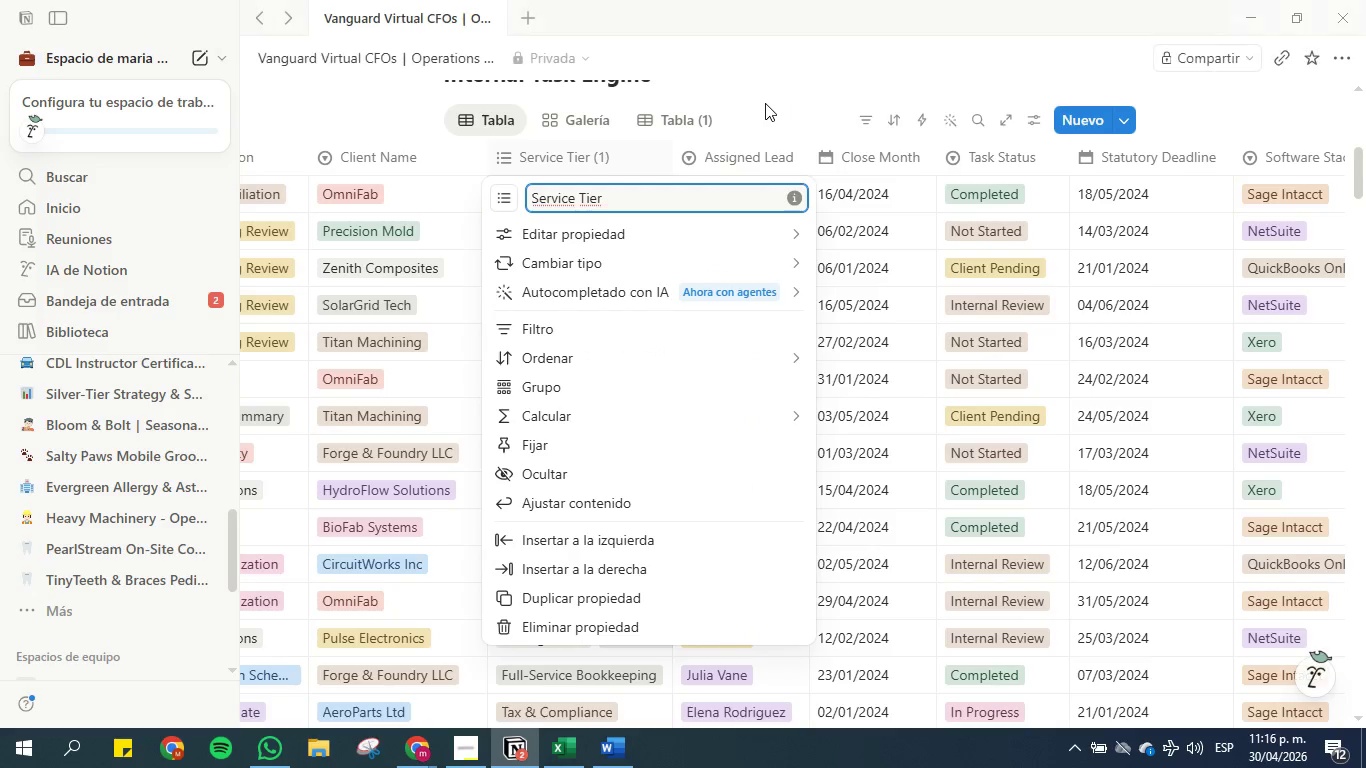 
left_click([757, 96])
 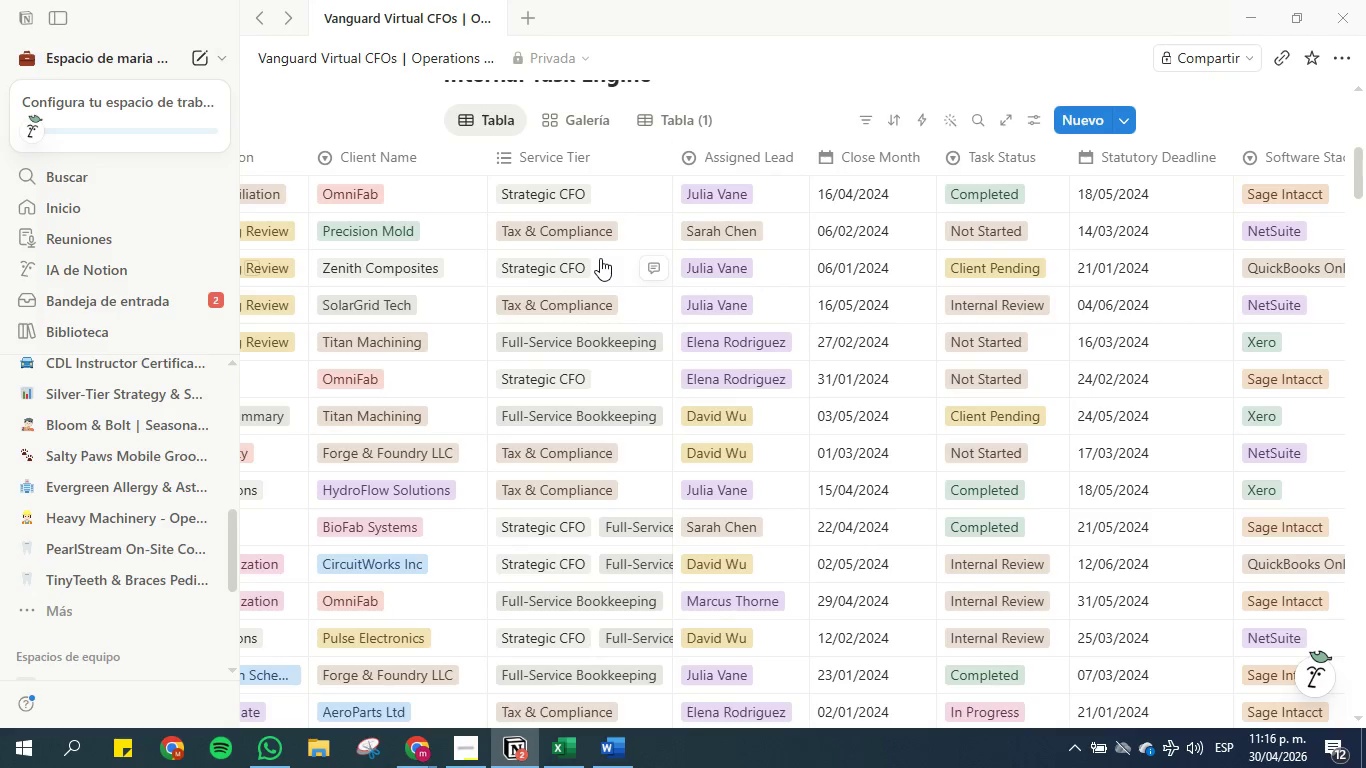 
wait(5.12)
 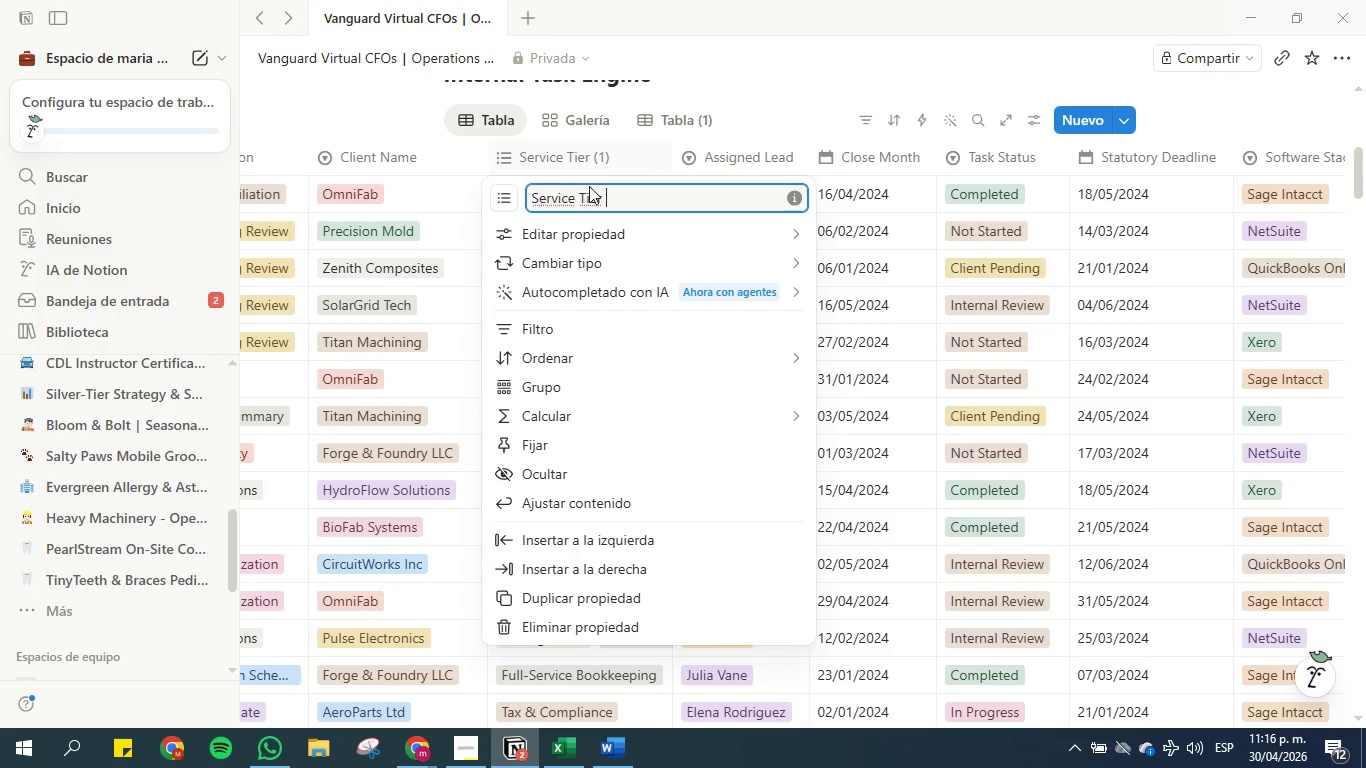 
scroll: coordinate [600, 259], scroll_direction: down, amount: 2.0
 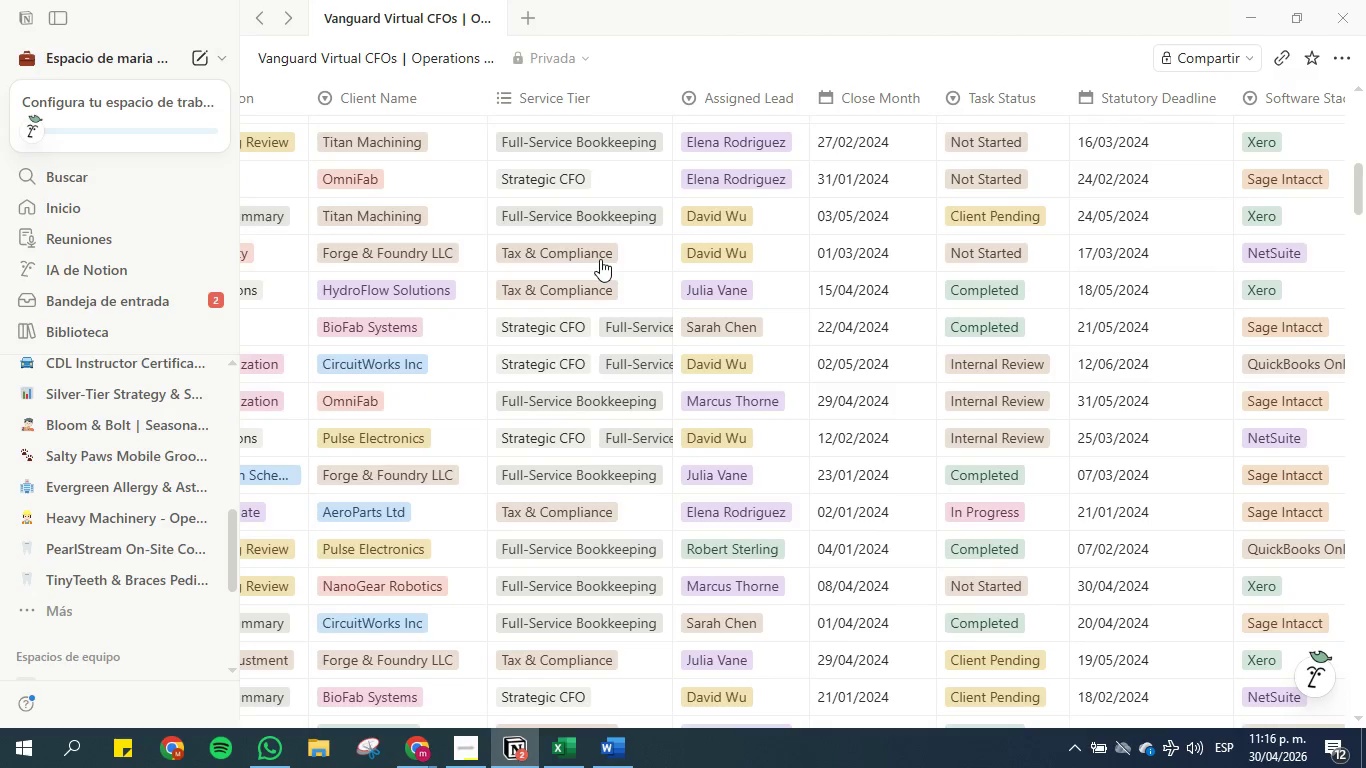 
mouse_move([582, 280])
 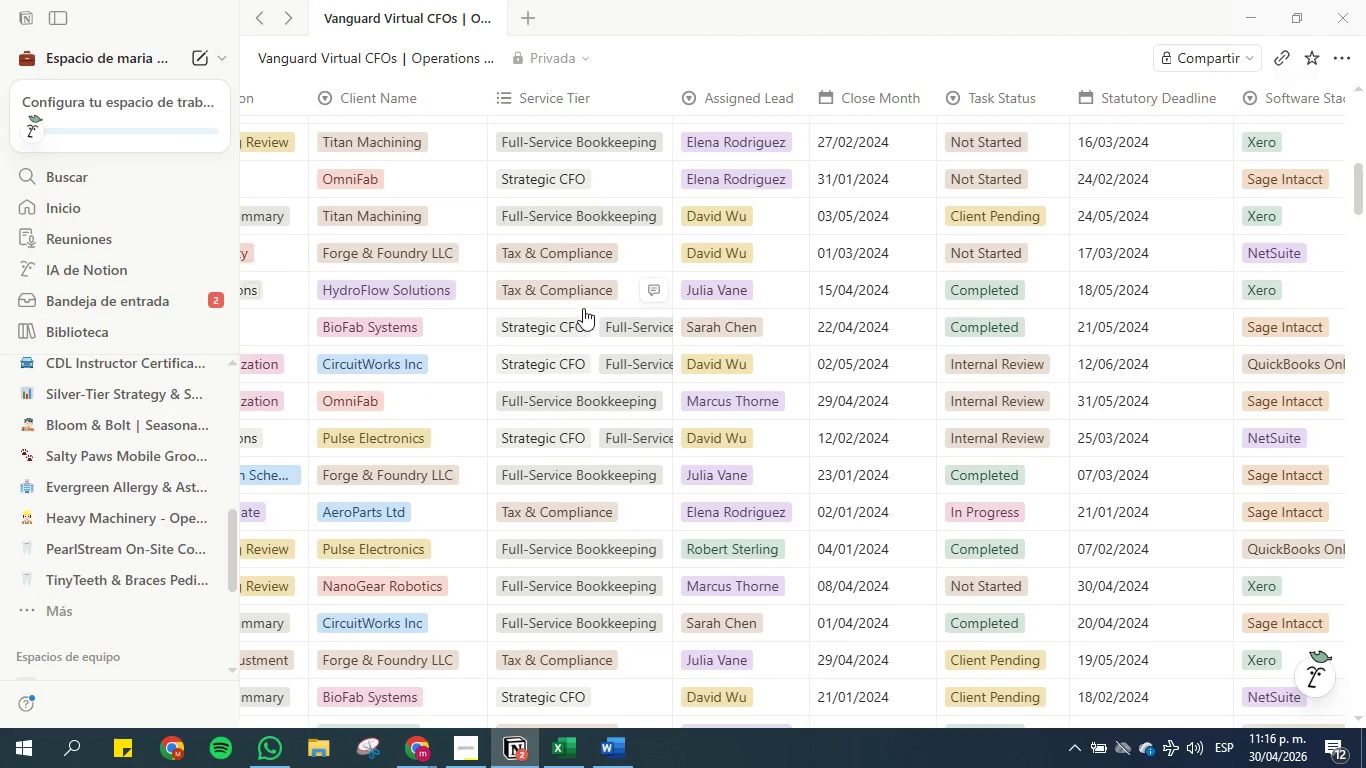 
scroll: coordinate [581, 312], scroll_direction: down, amount: 6.0
 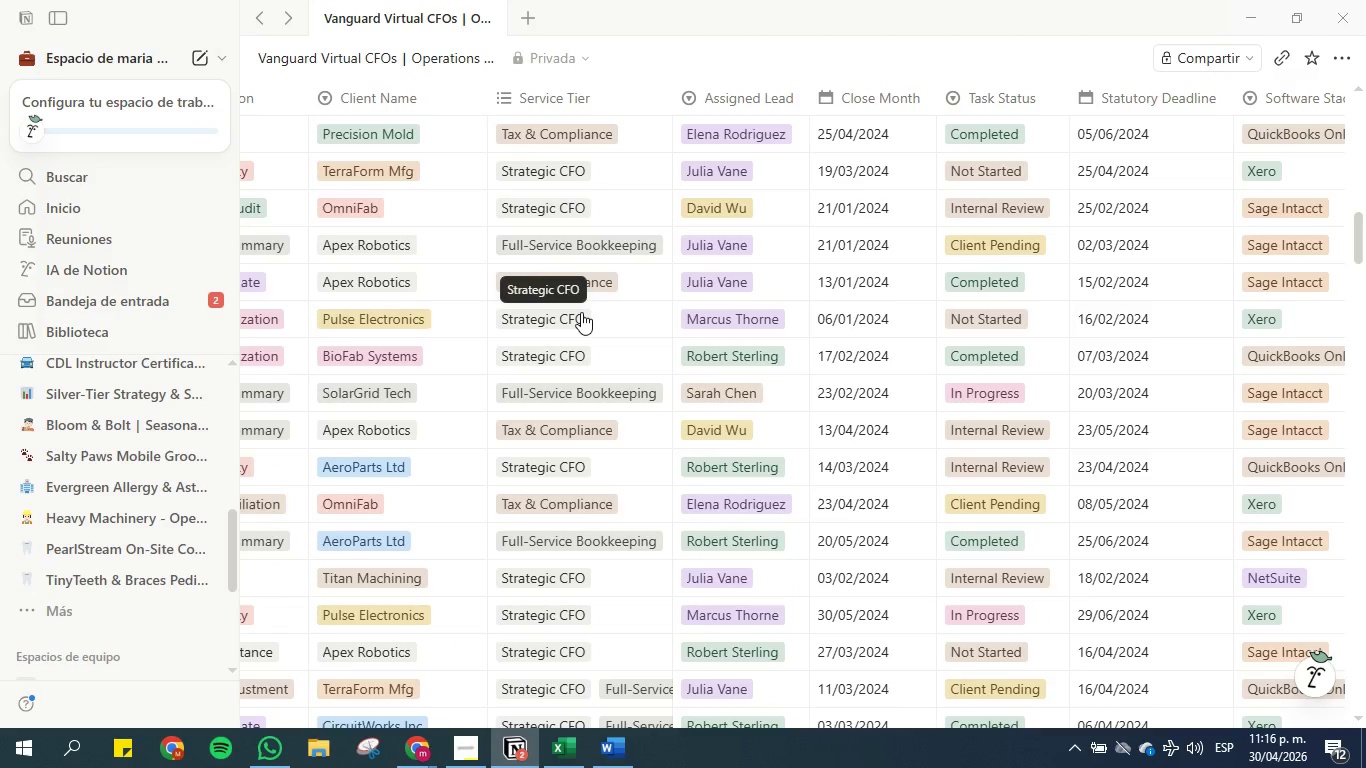 
scroll: coordinate [581, 312], scroll_direction: up, amount: 2.0
 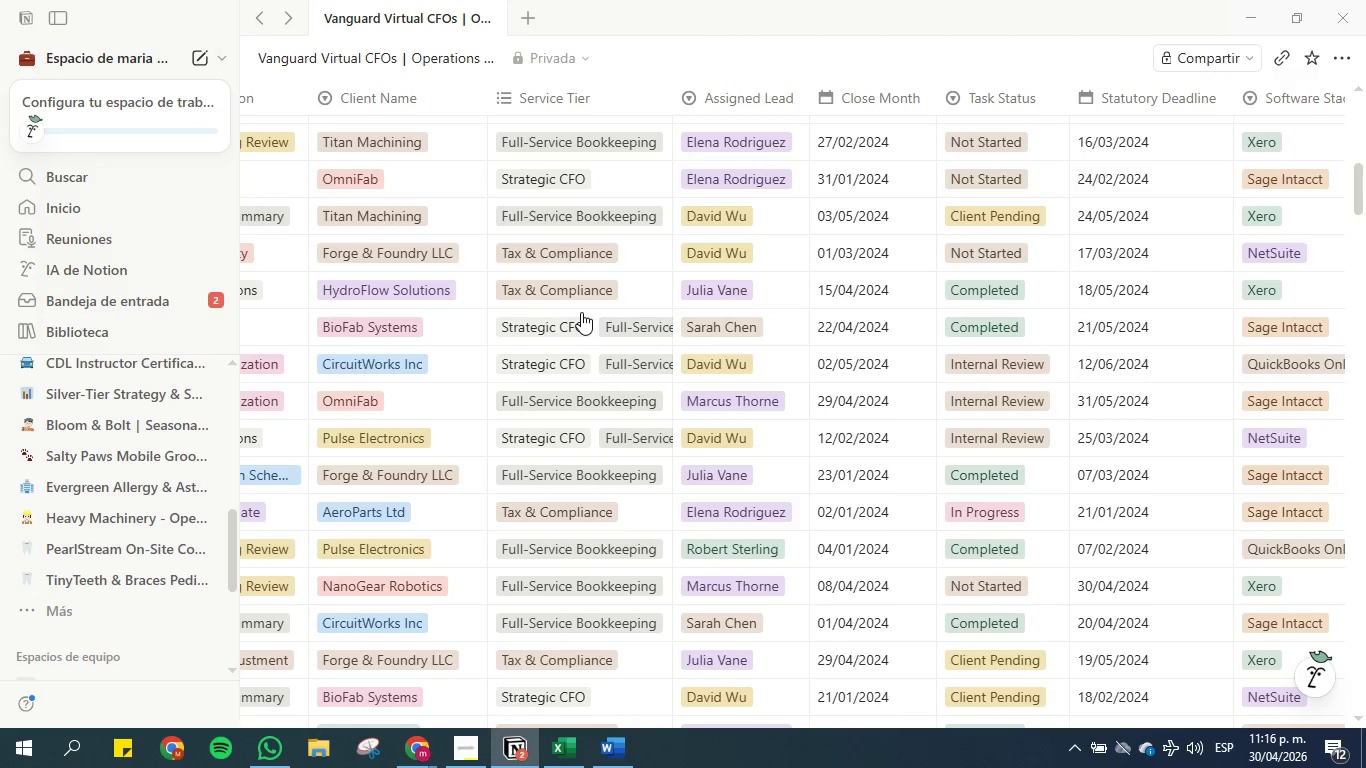 
scroll: coordinate [581, 312], scroll_direction: down, amount: 5.0
 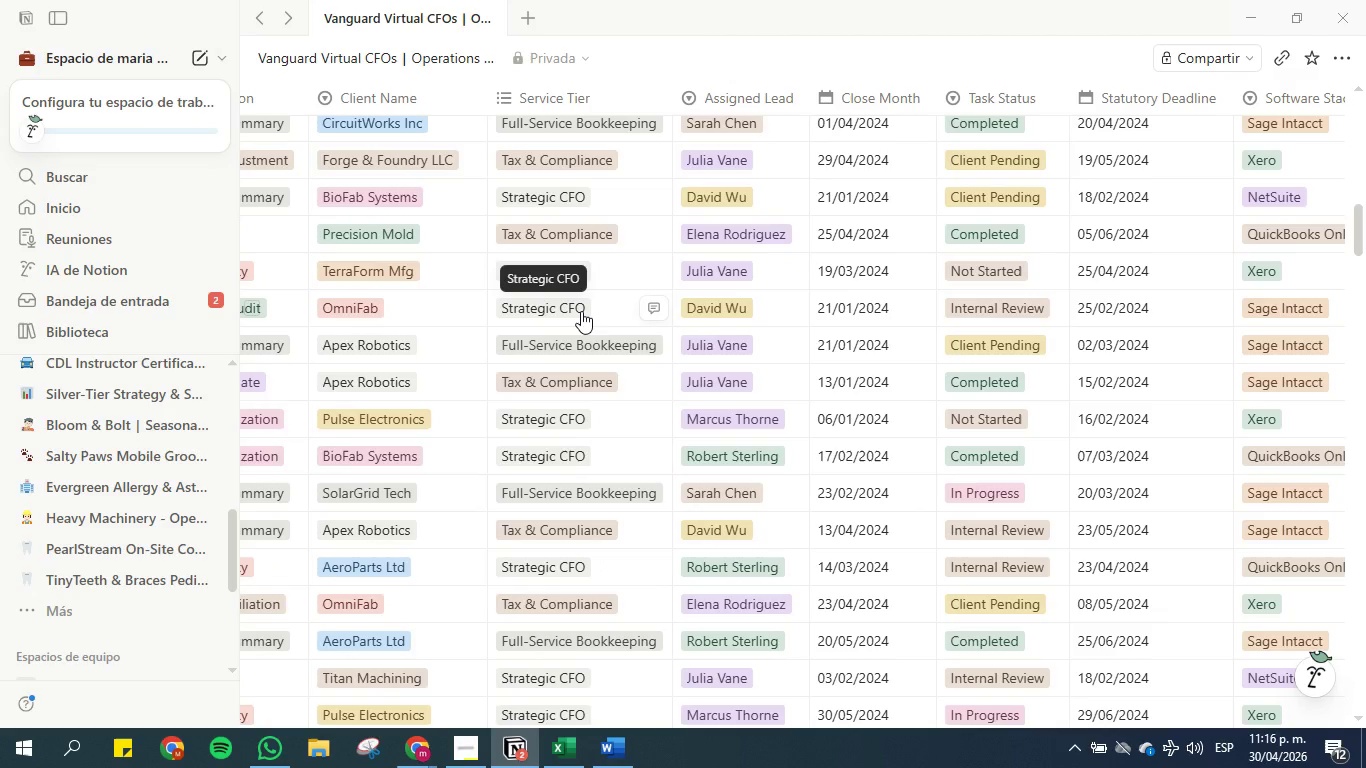 
wait(5.86)
 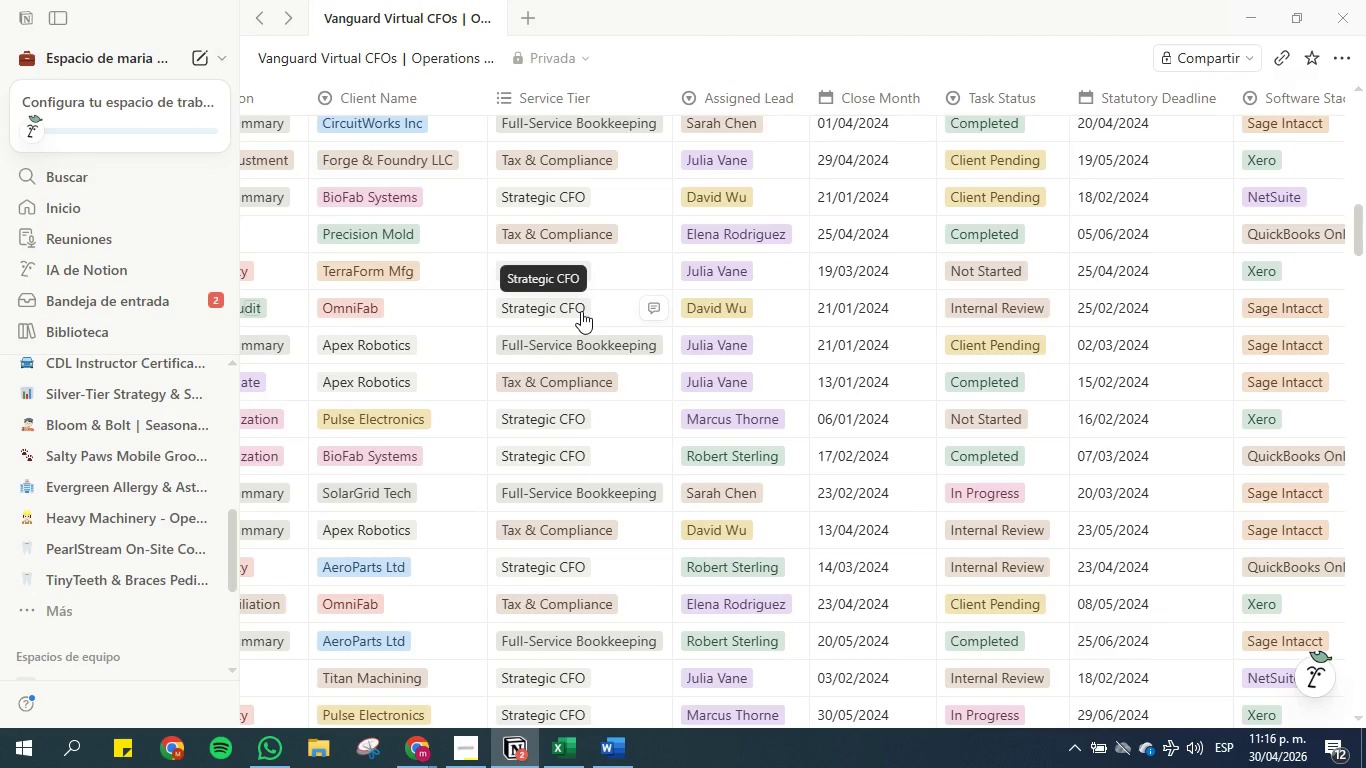 
scroll: coordinate [571, 387], scroll_direction: down, amount: 22.0
 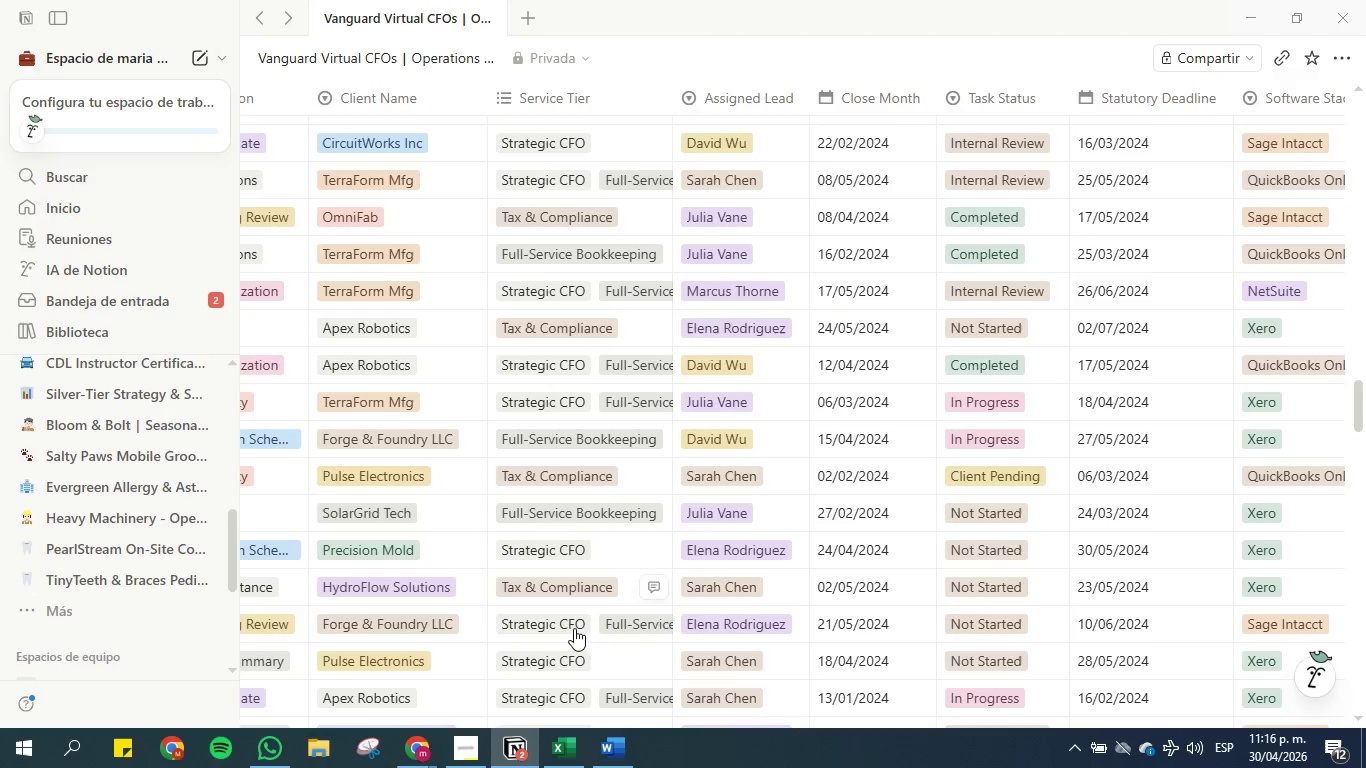 
left_click([619, 736])
 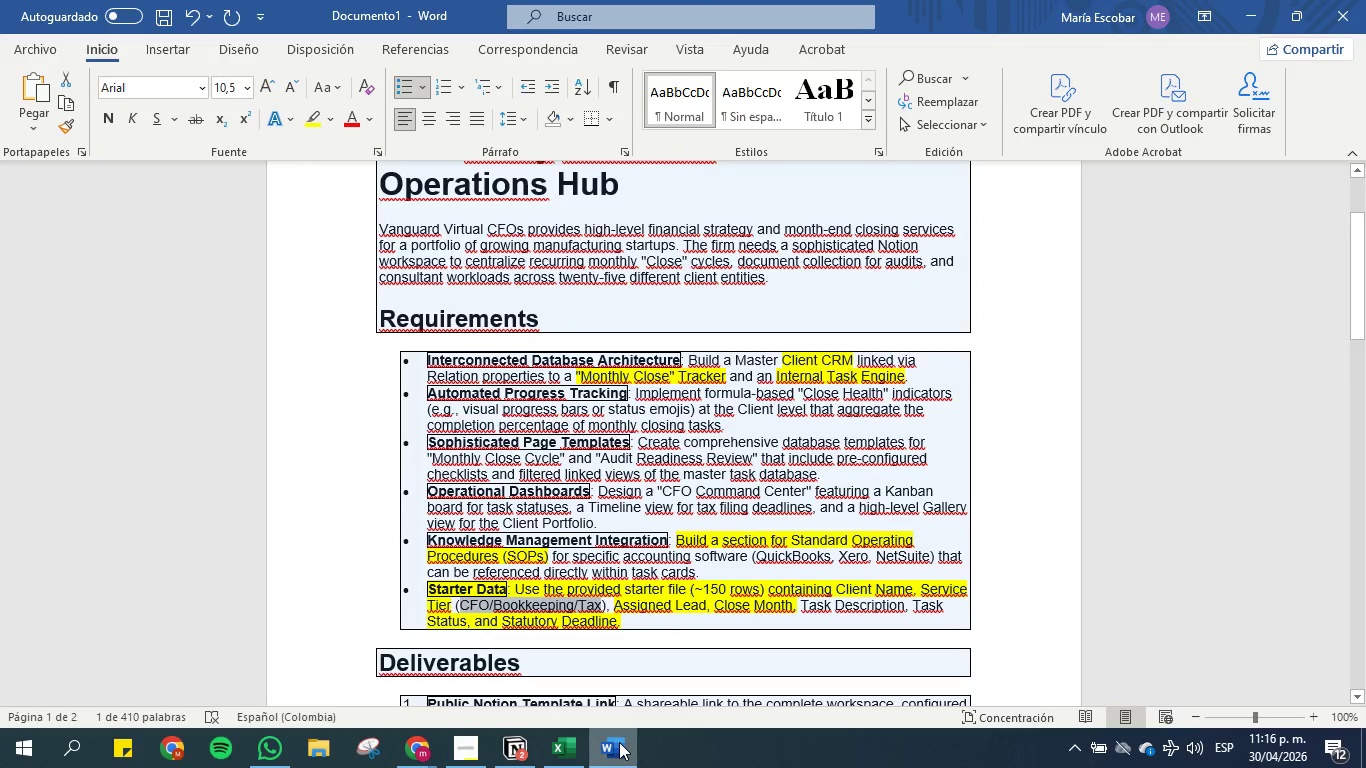 
left_click([619, 742])
 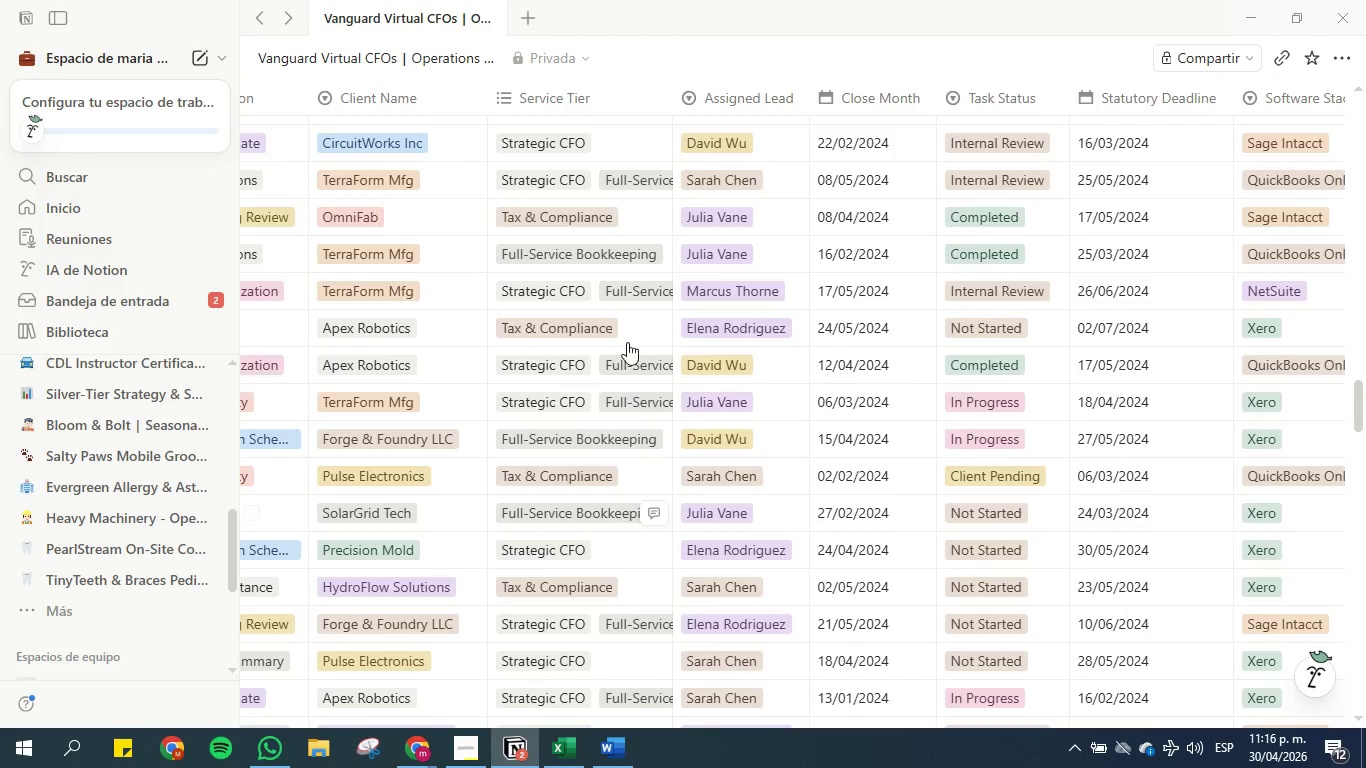 
scroll: coordinate [609, 305], scroll_direction: up, amount: 31.0
 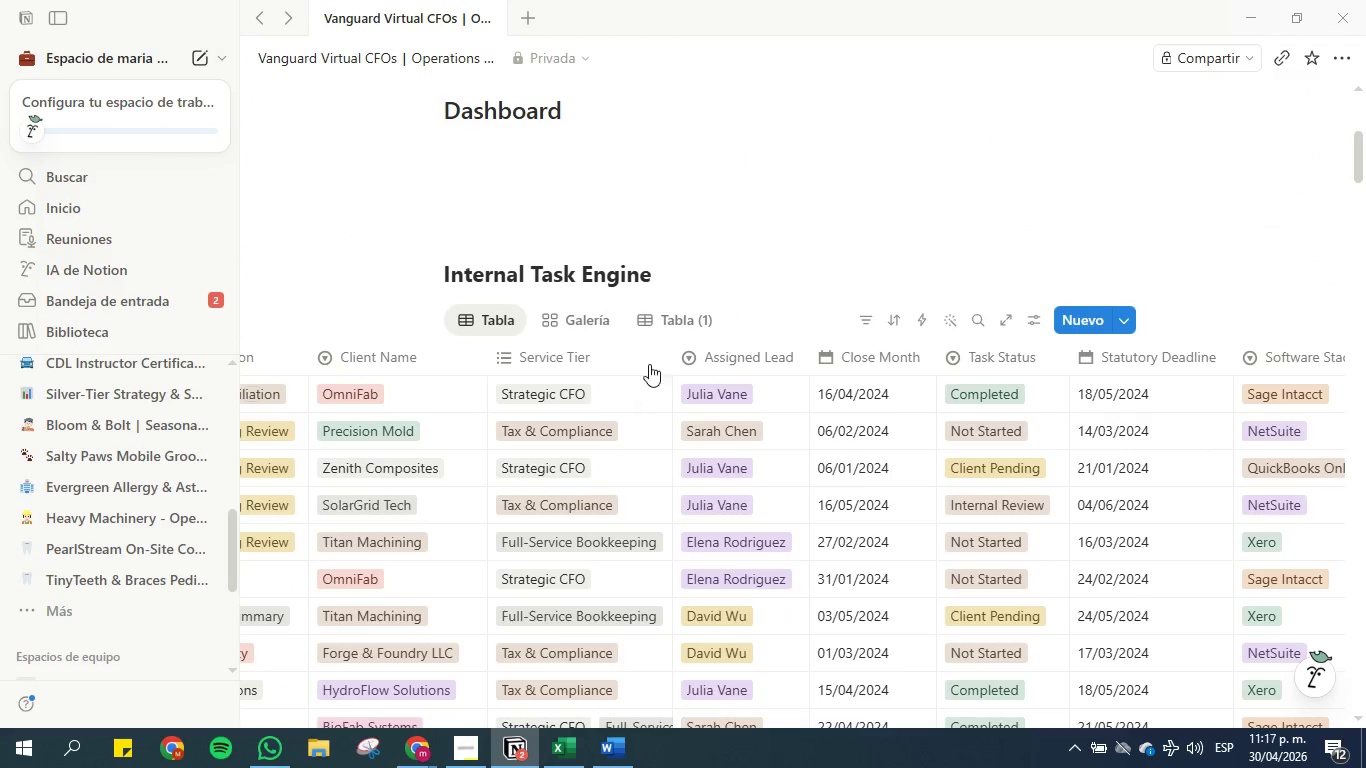 
left_click([597, 349])
 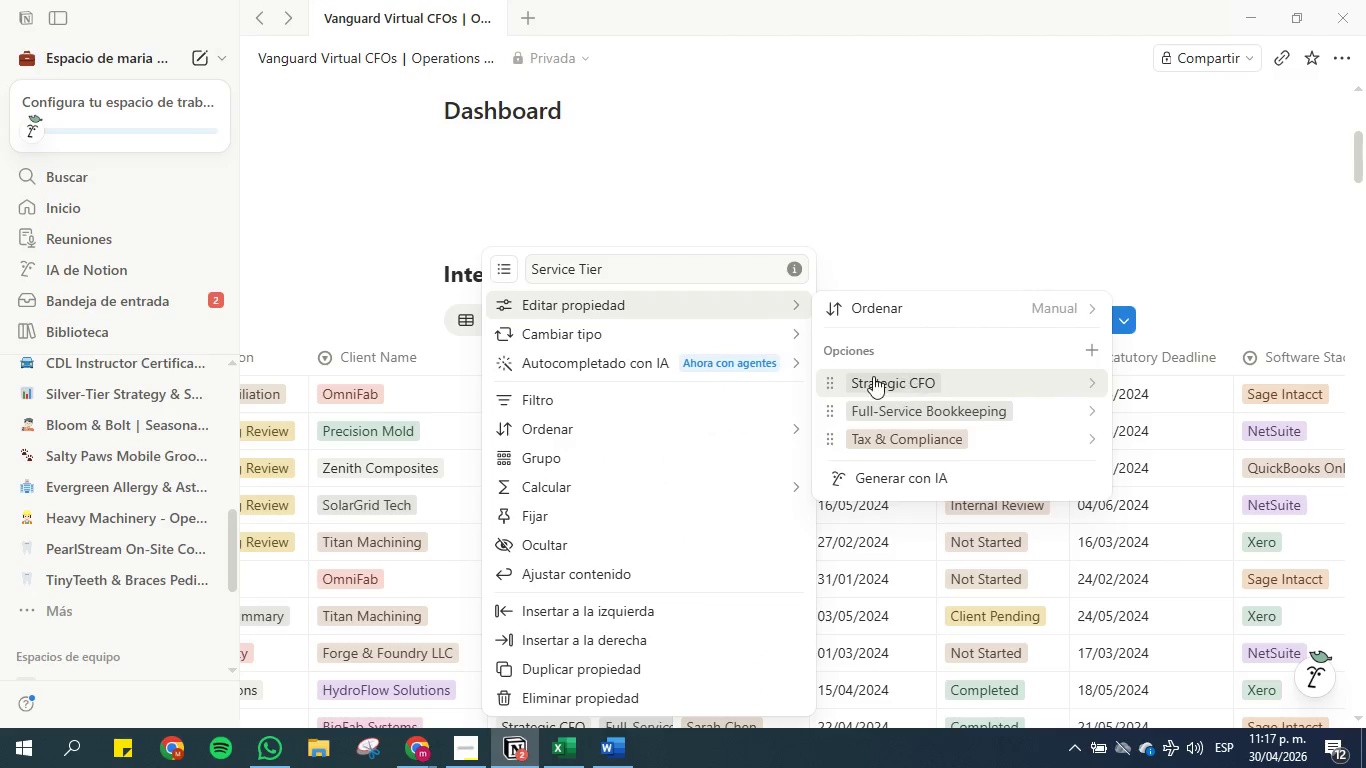 
wait(6.03)
 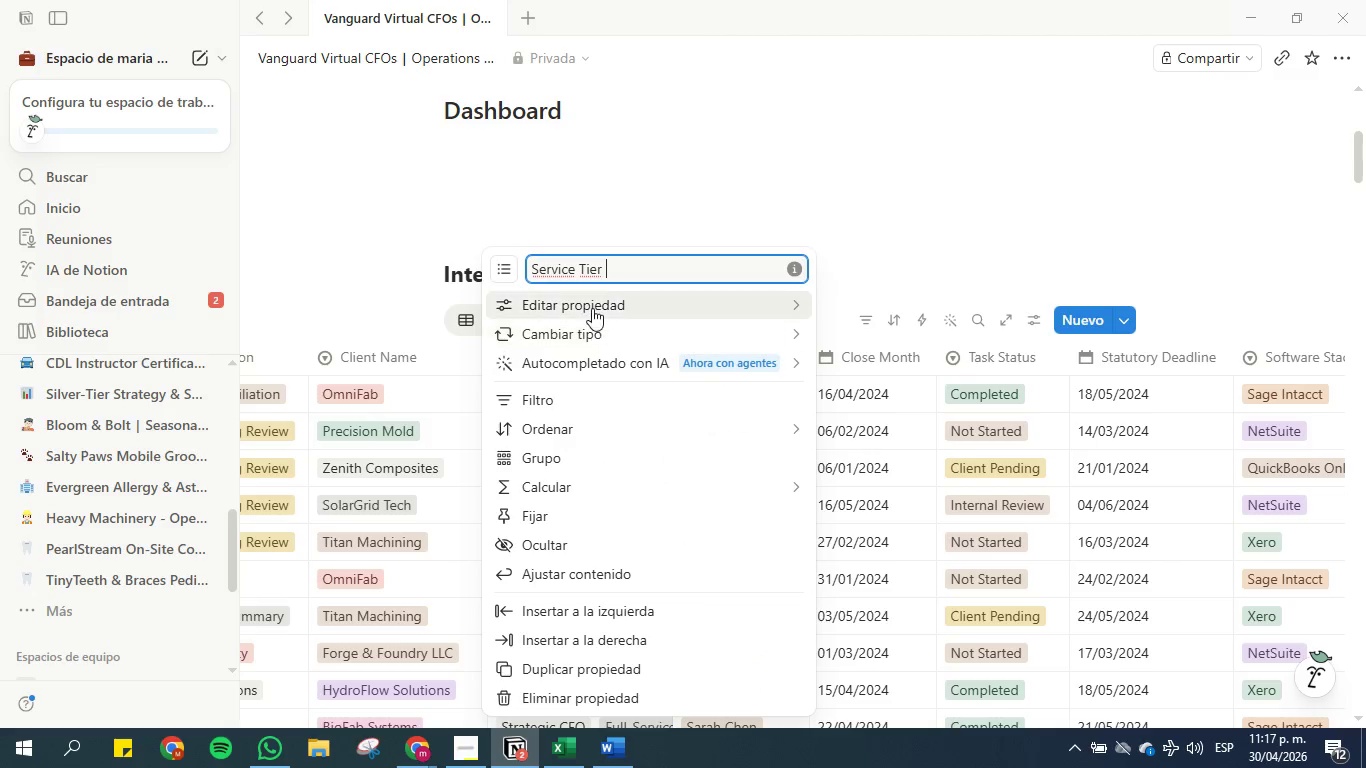 
left_click([1058, 373])
 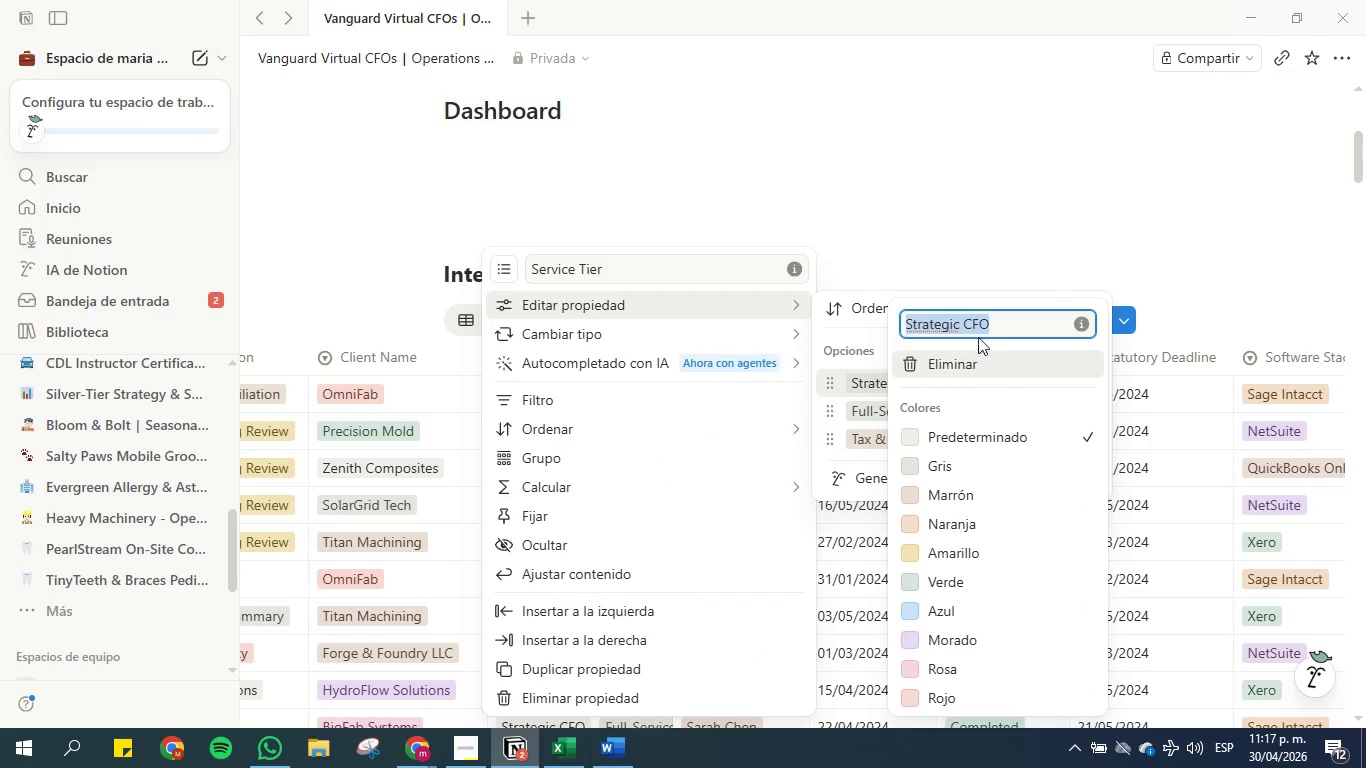 
left_click([960, 320])
 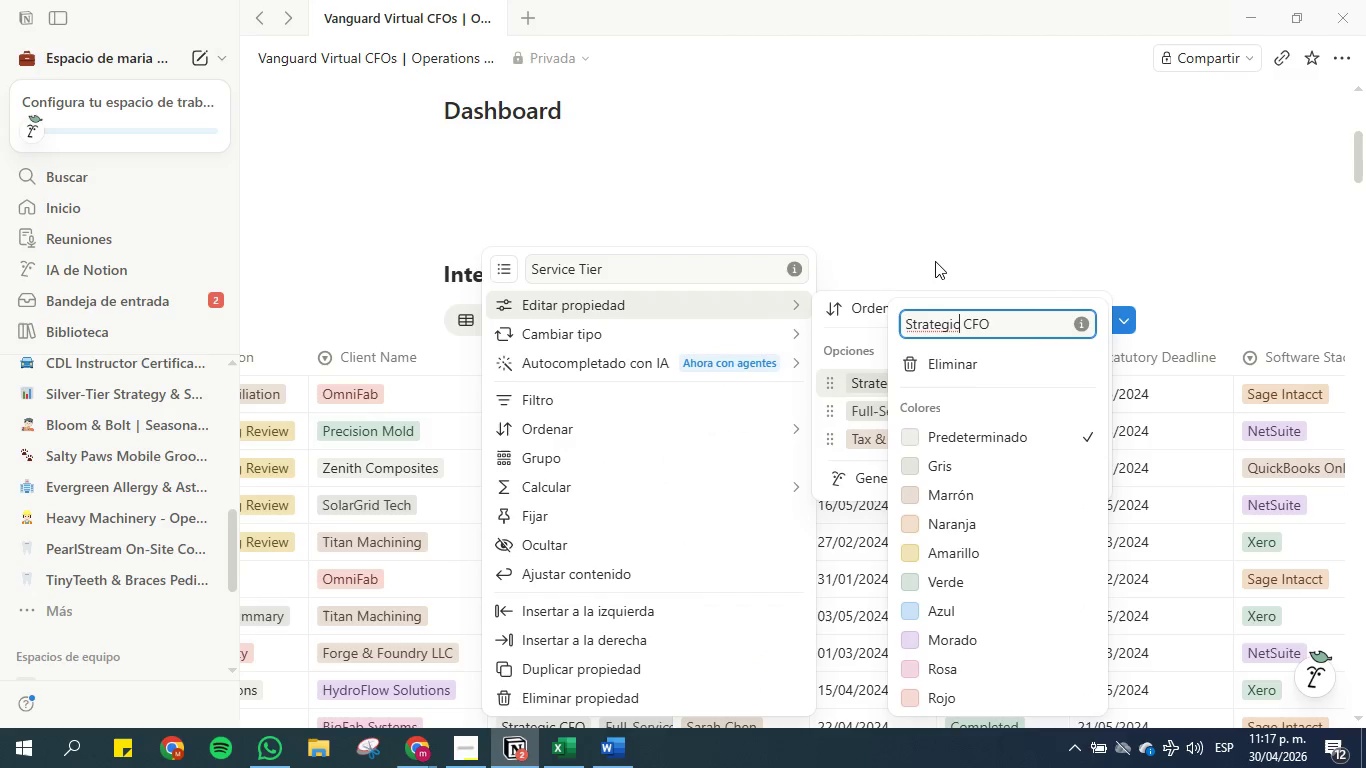 
left_click([935, 261])
 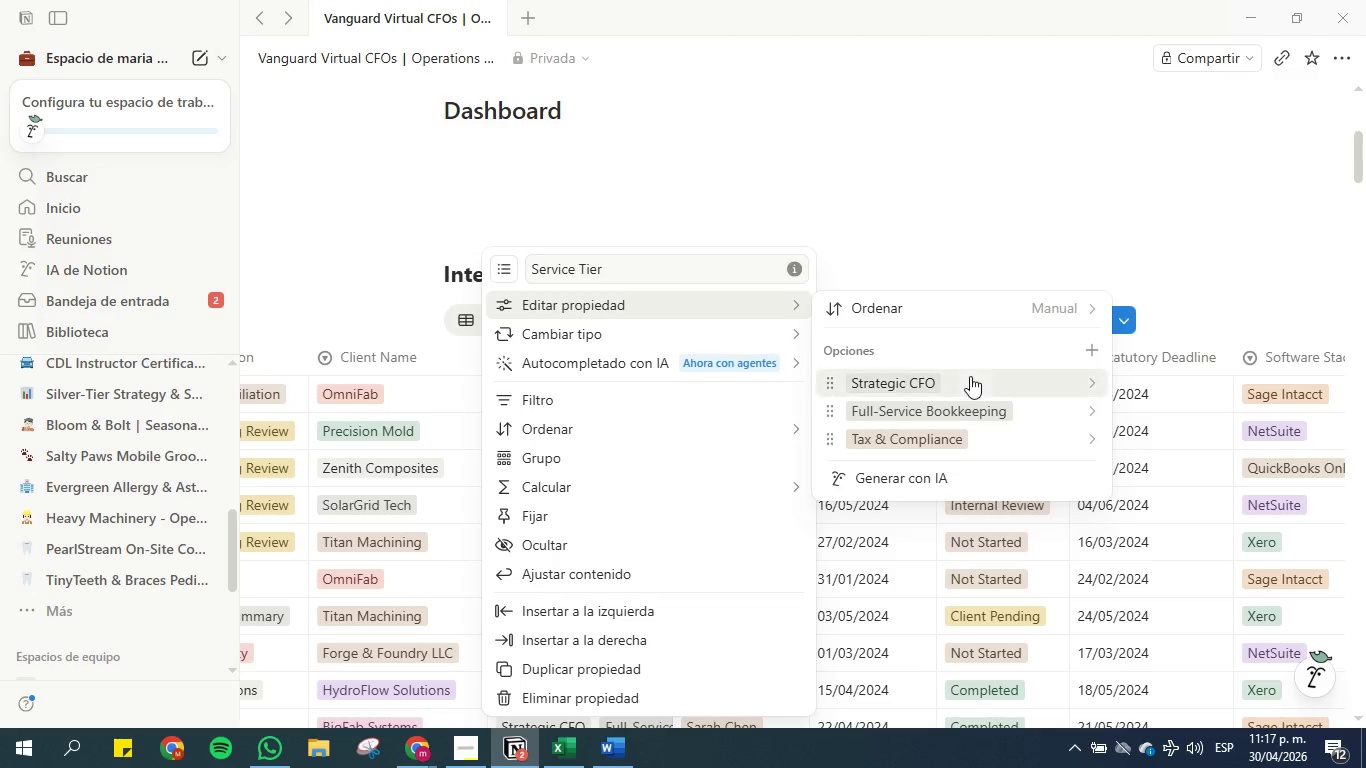 
mouse_move([971, 397])
 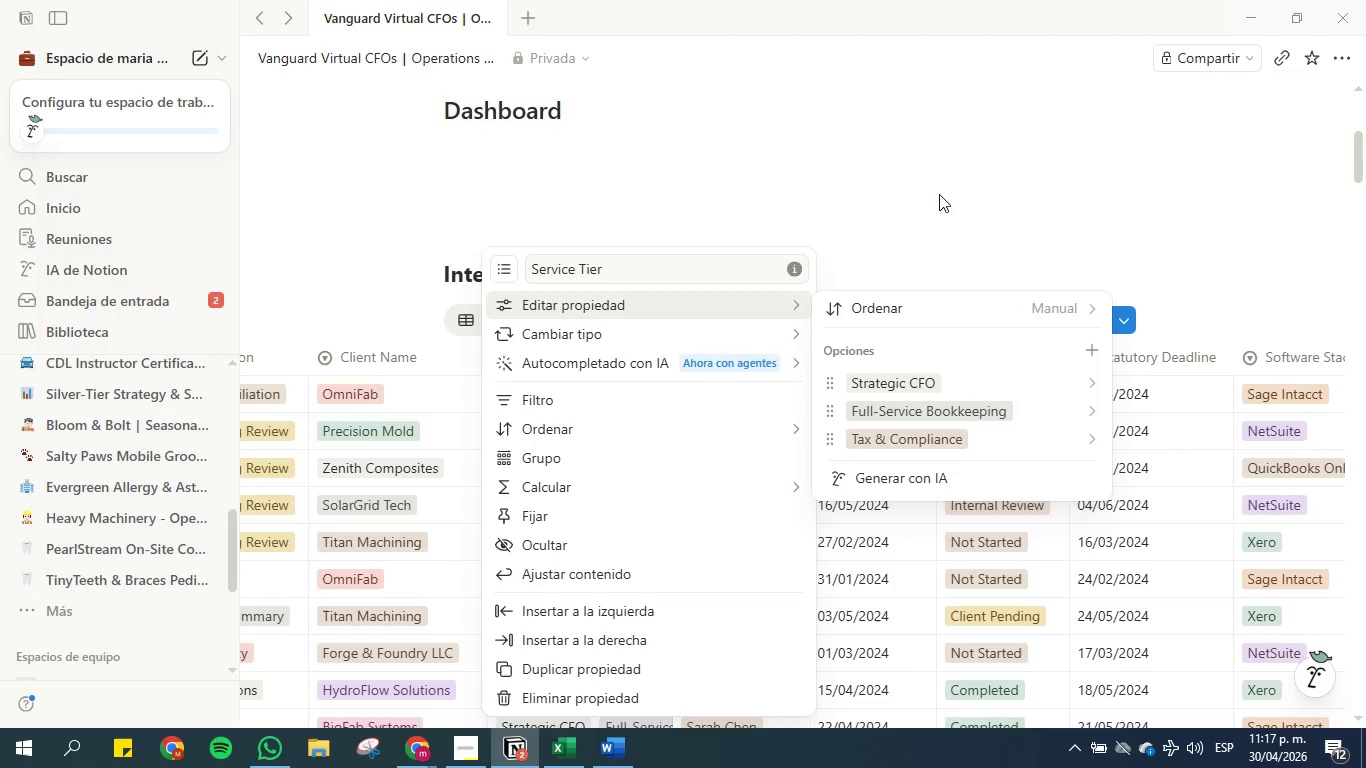 
left_click([939, 193])
 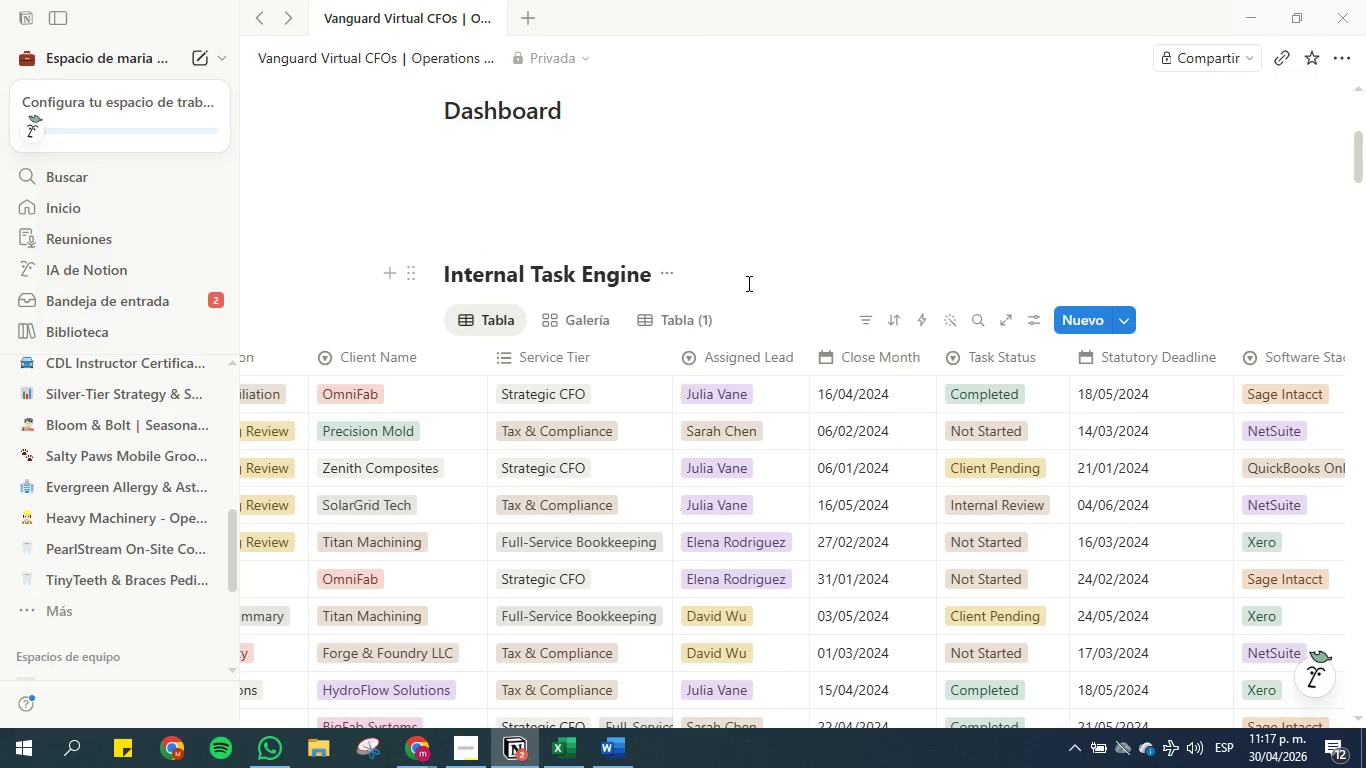 
scroll: coordinate [653, 366], scroll_direction: down, amount: 55.0
 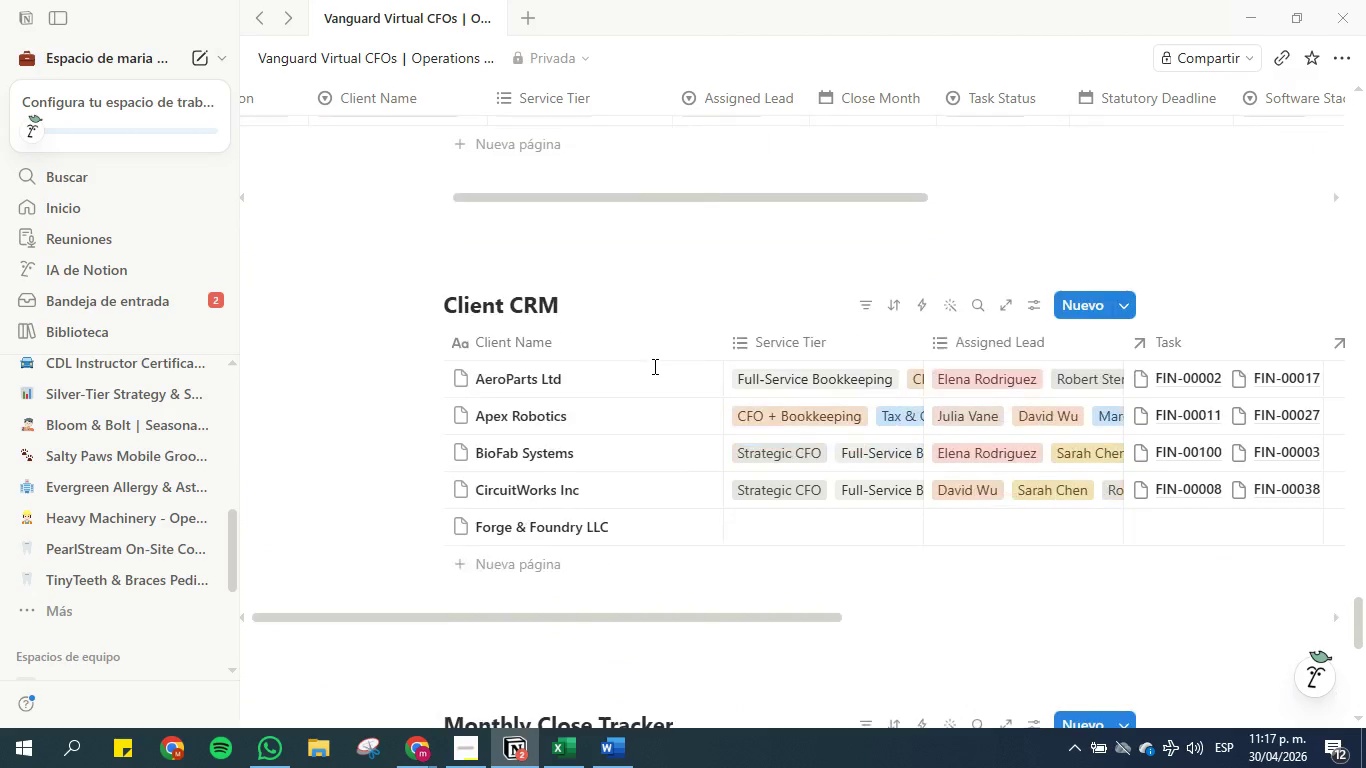 
scroll: coordinate [653, 366], scroll_direction: up, amount: 1.0
 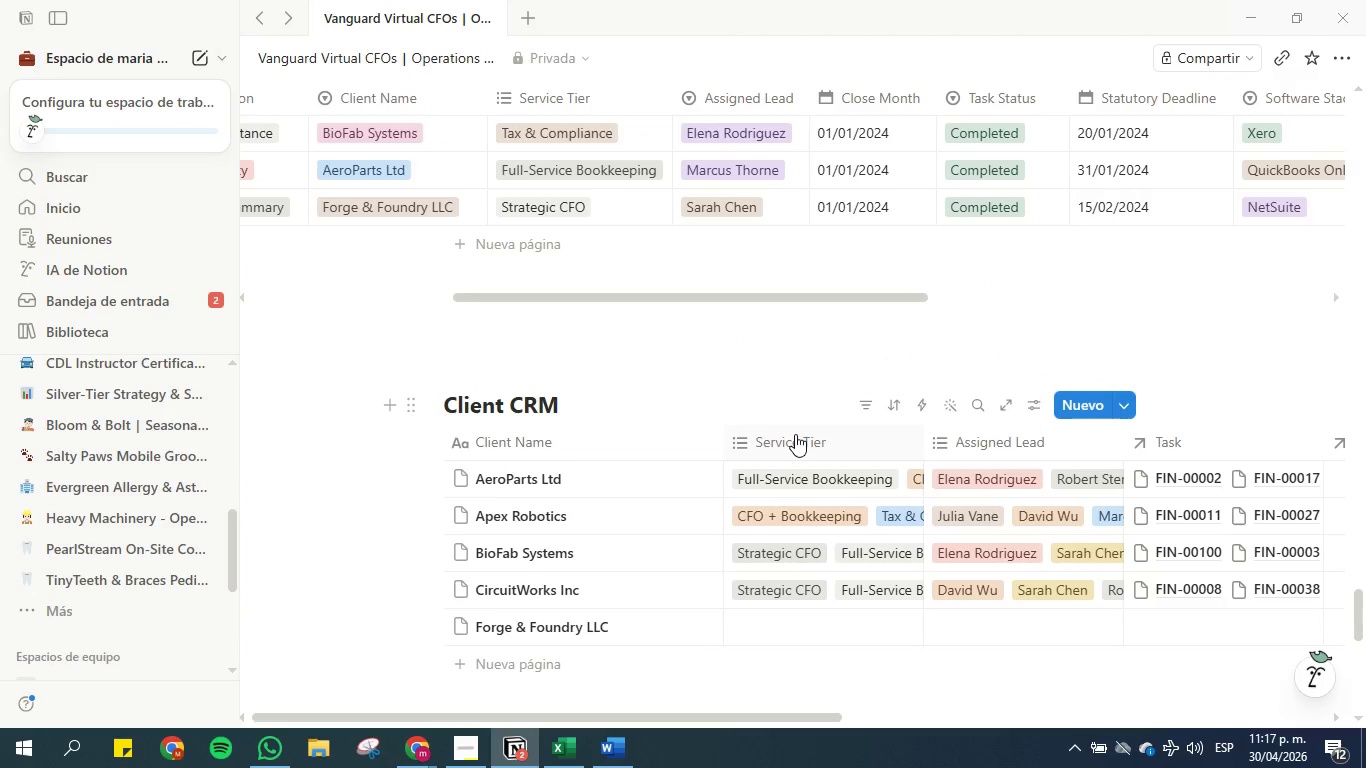 
left_click([795, 434])
 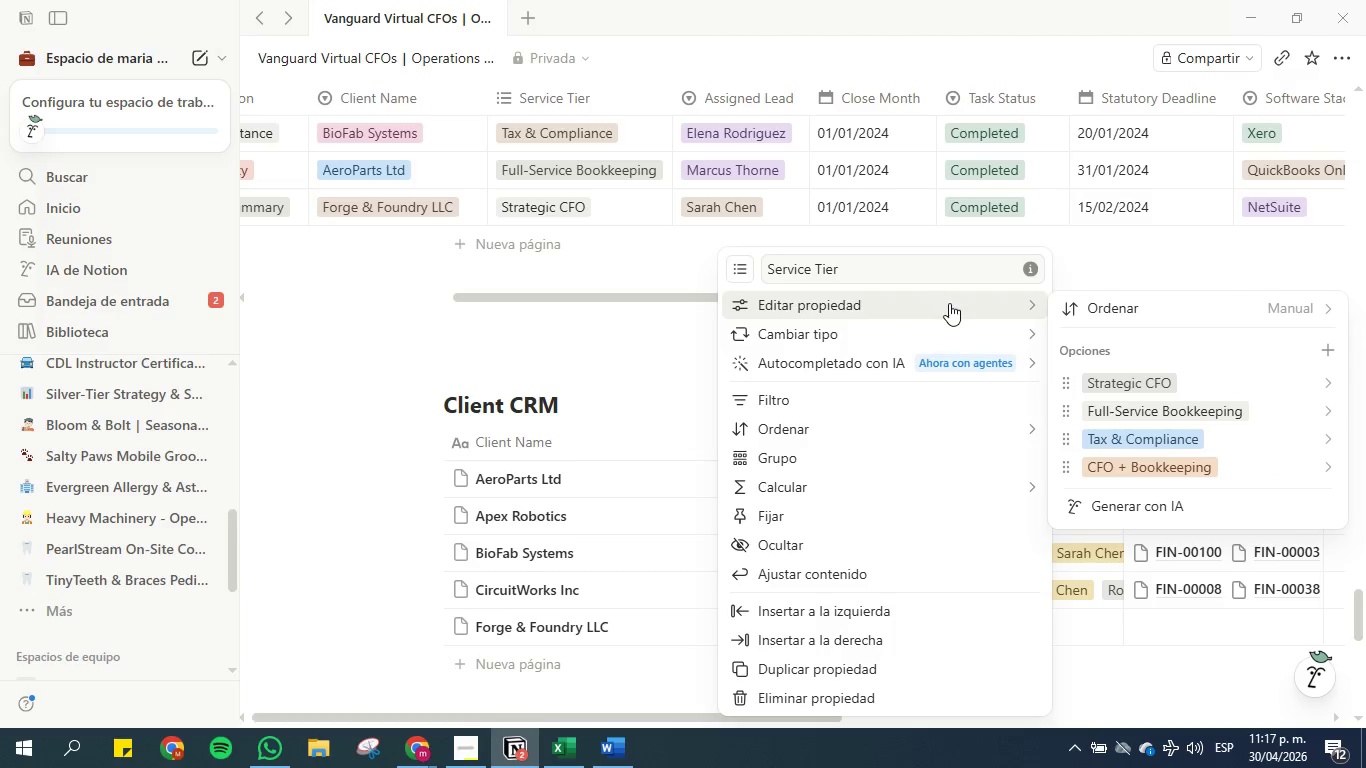 
wait(12.24)
 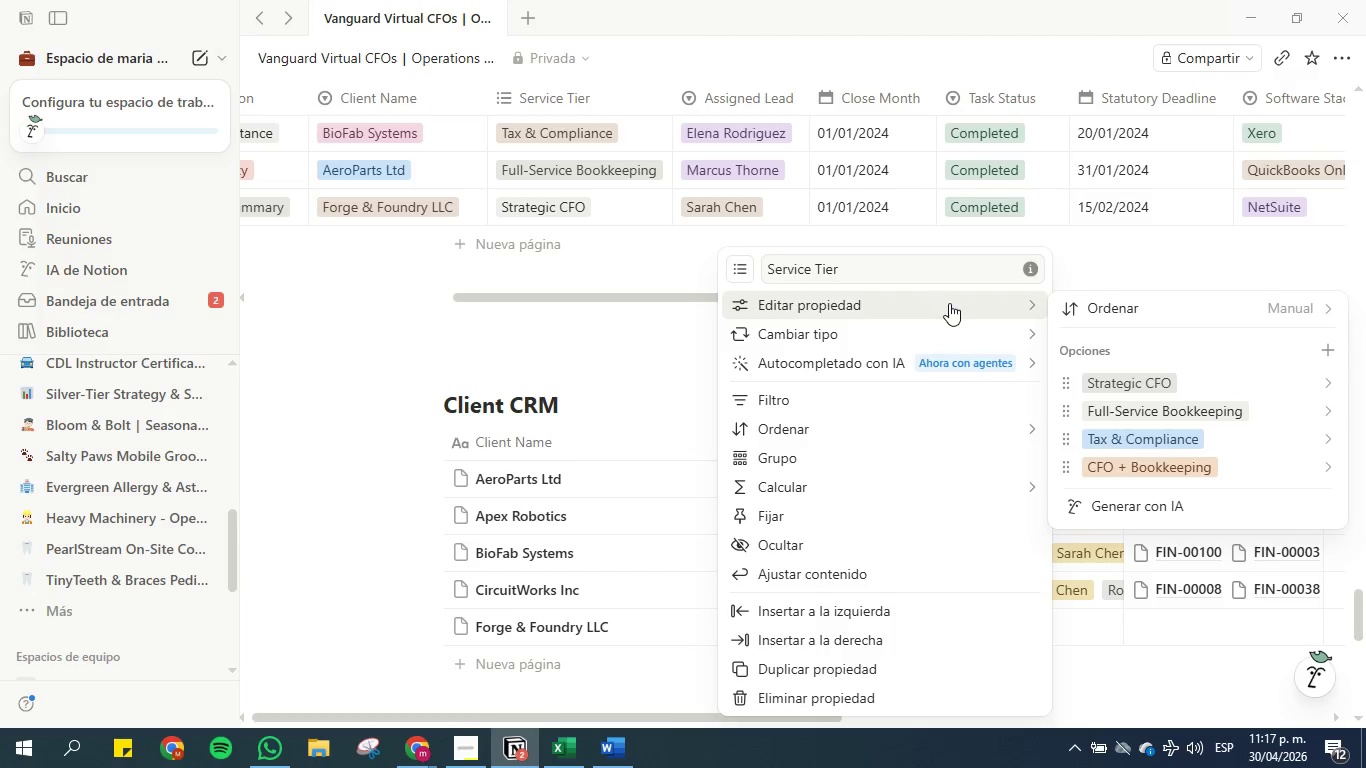 
left_click([1066, 465])
 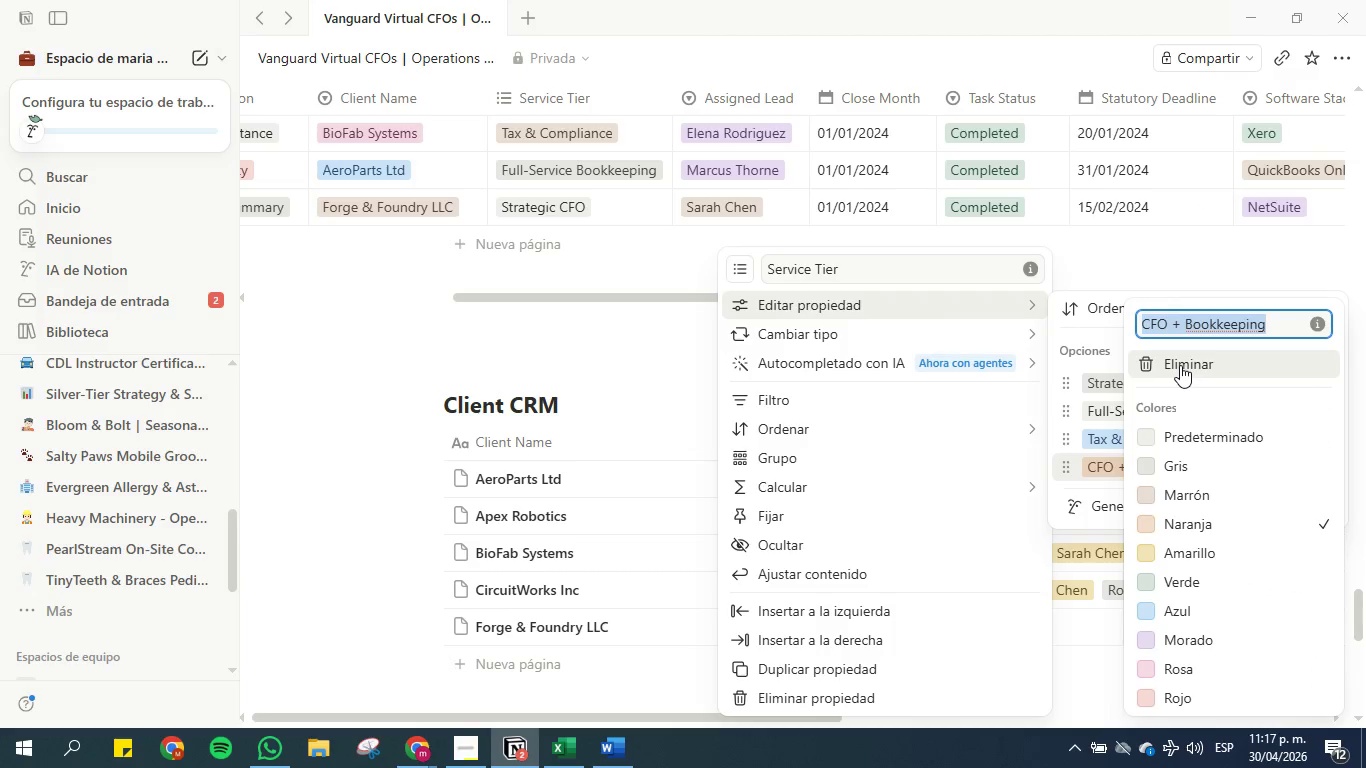 
left_click([1180, 365])
 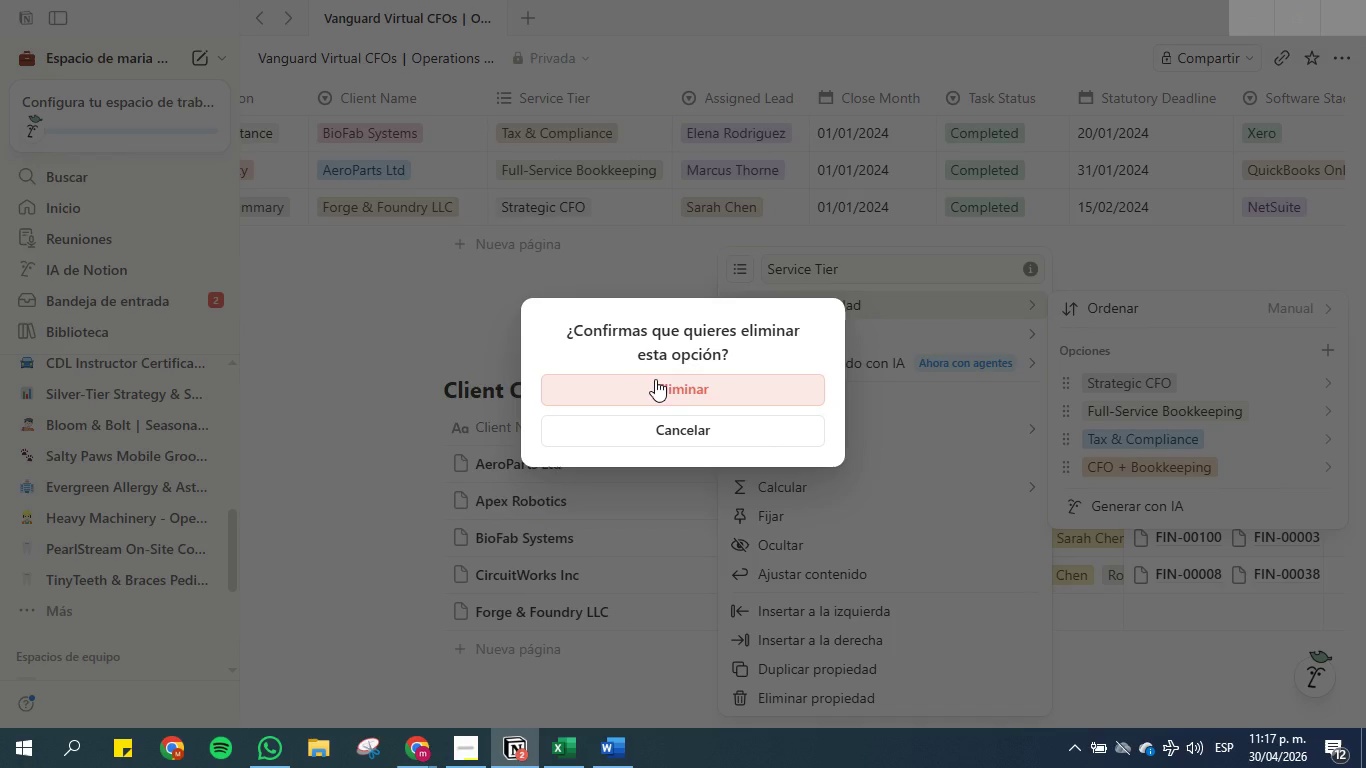 
left_click([655, 379])
 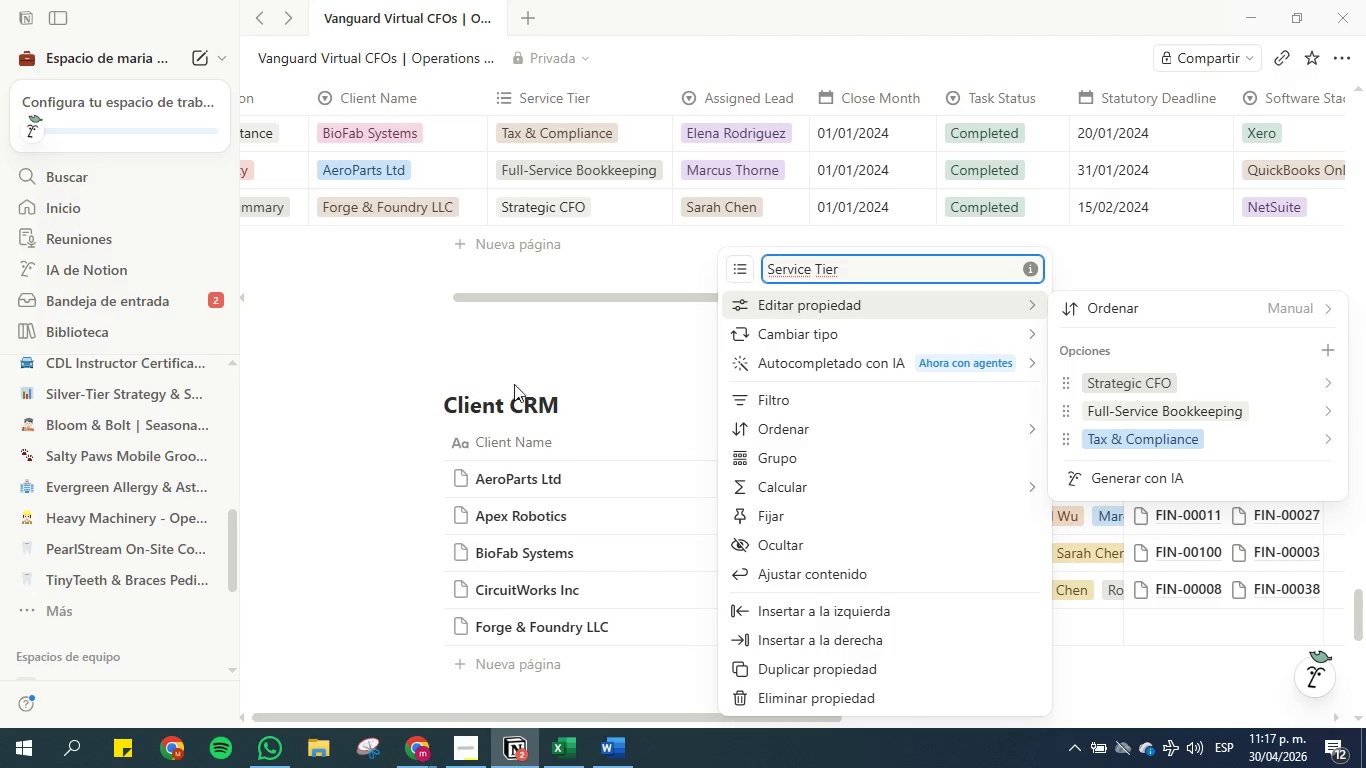 
left_click([370, 399])
 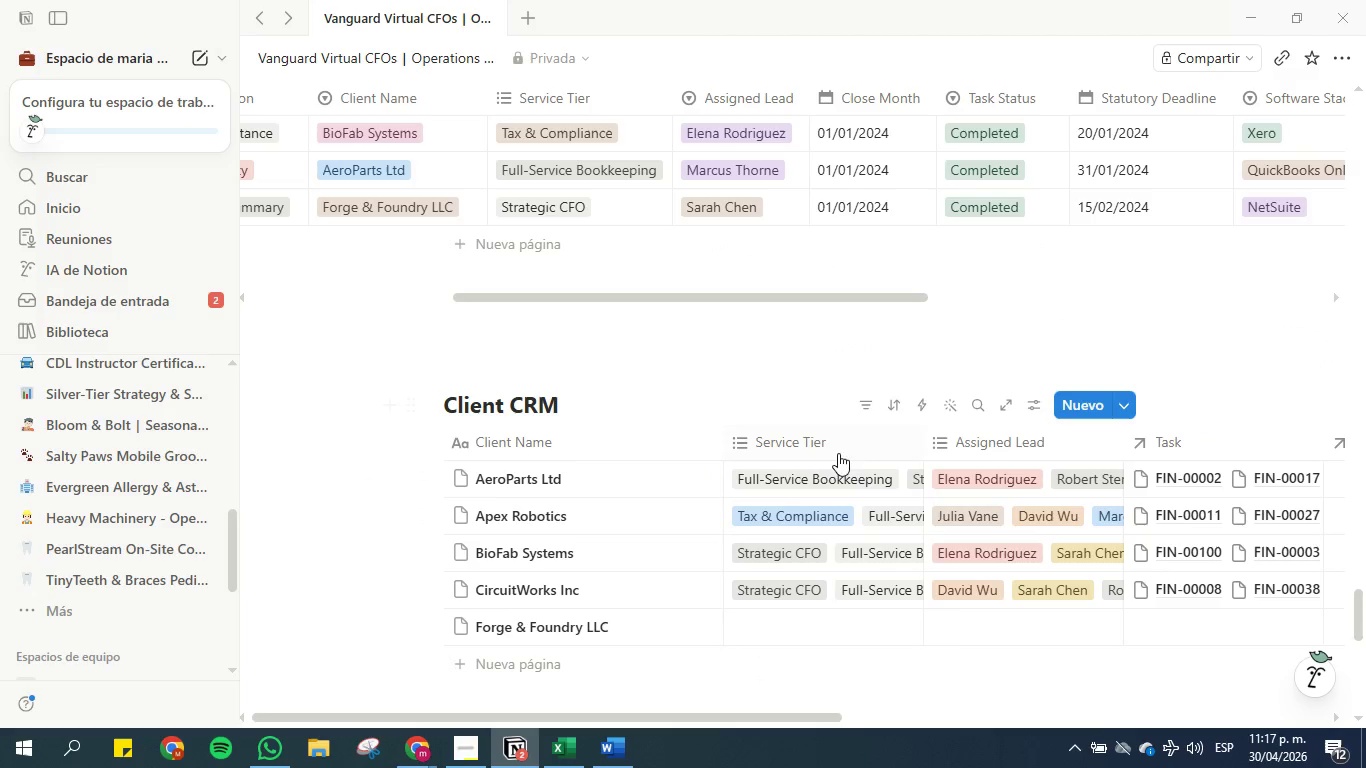 
wait(5.91)
 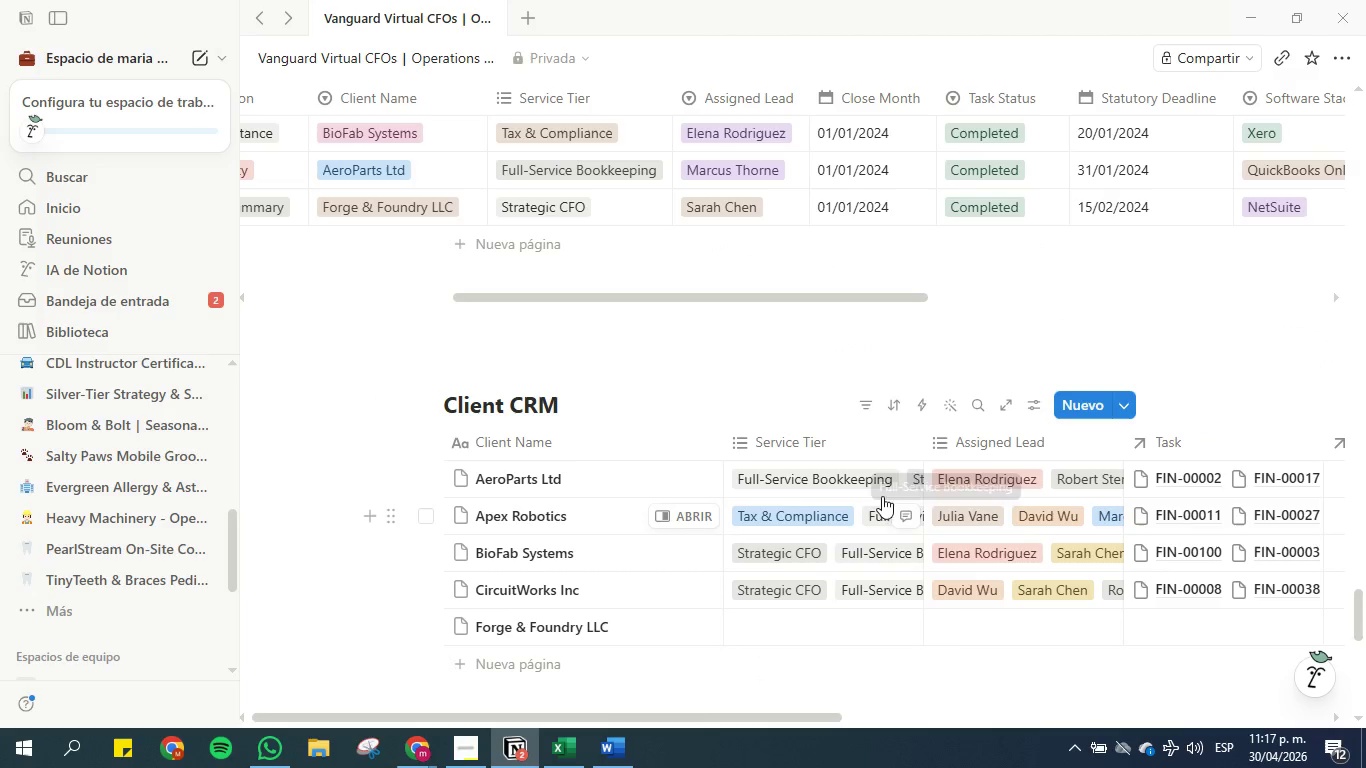 
scroll: coordinate [657, 588], scroll_direction: down, amount: 1.0
 